 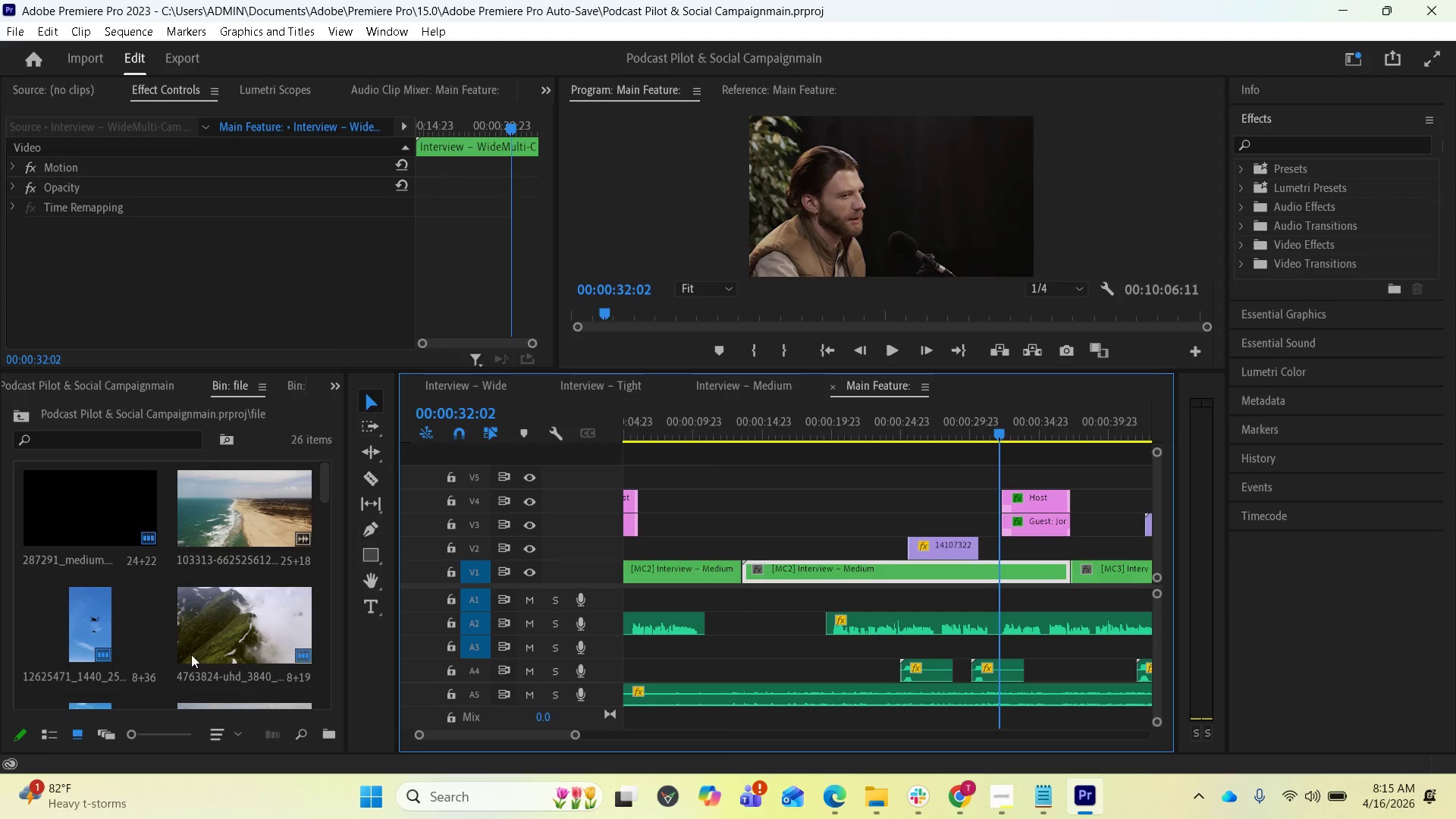 
scroll: coordinate [197, 604], scroll_direction: down, amount: 3.0
 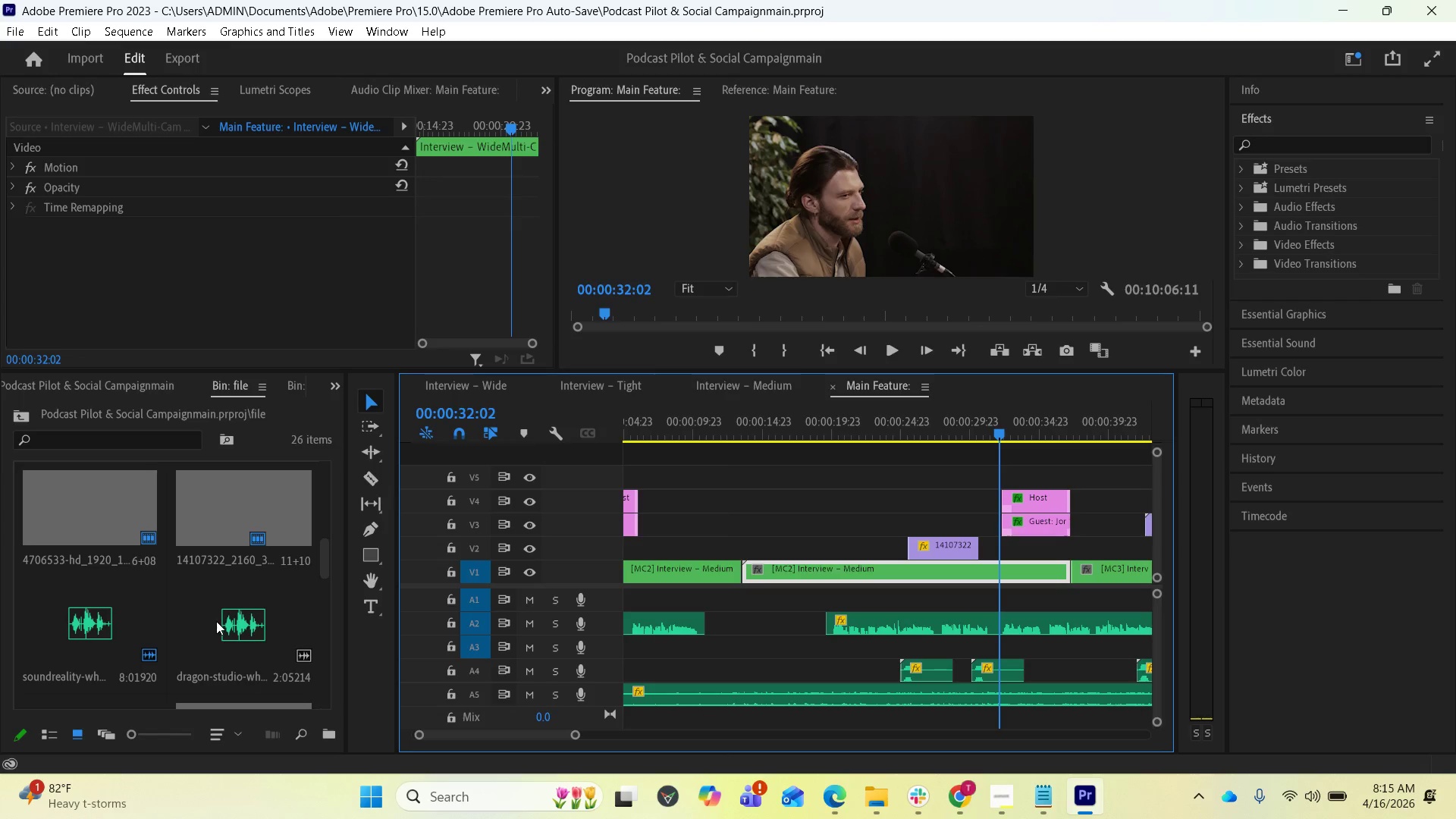 
left_click_drag(start_coordinate=[219, 622], to_coordinate=[990, 640])
 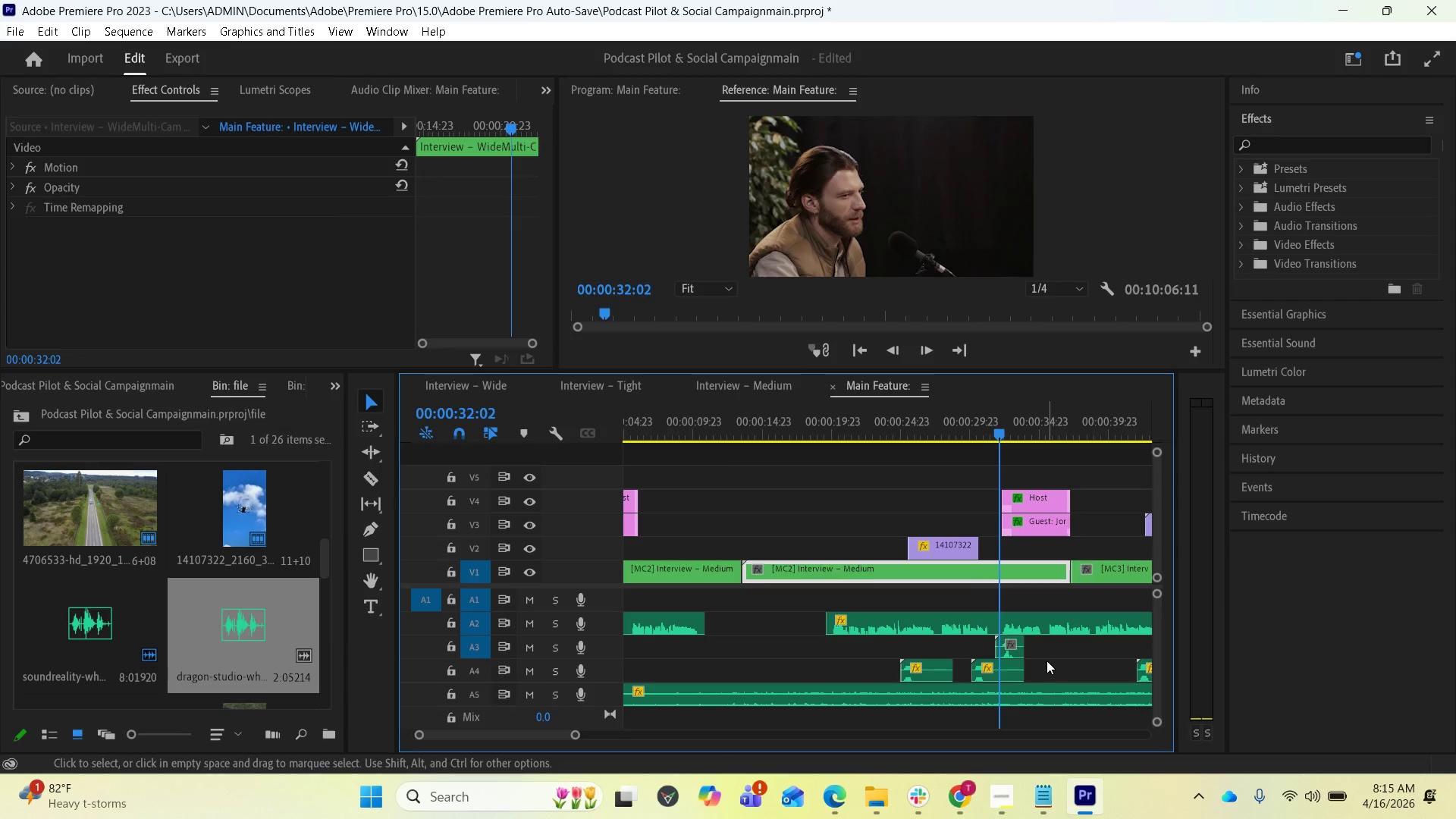 
scroll: coordinate [1043, 660], scroll_direction: up, amount: 1.0
 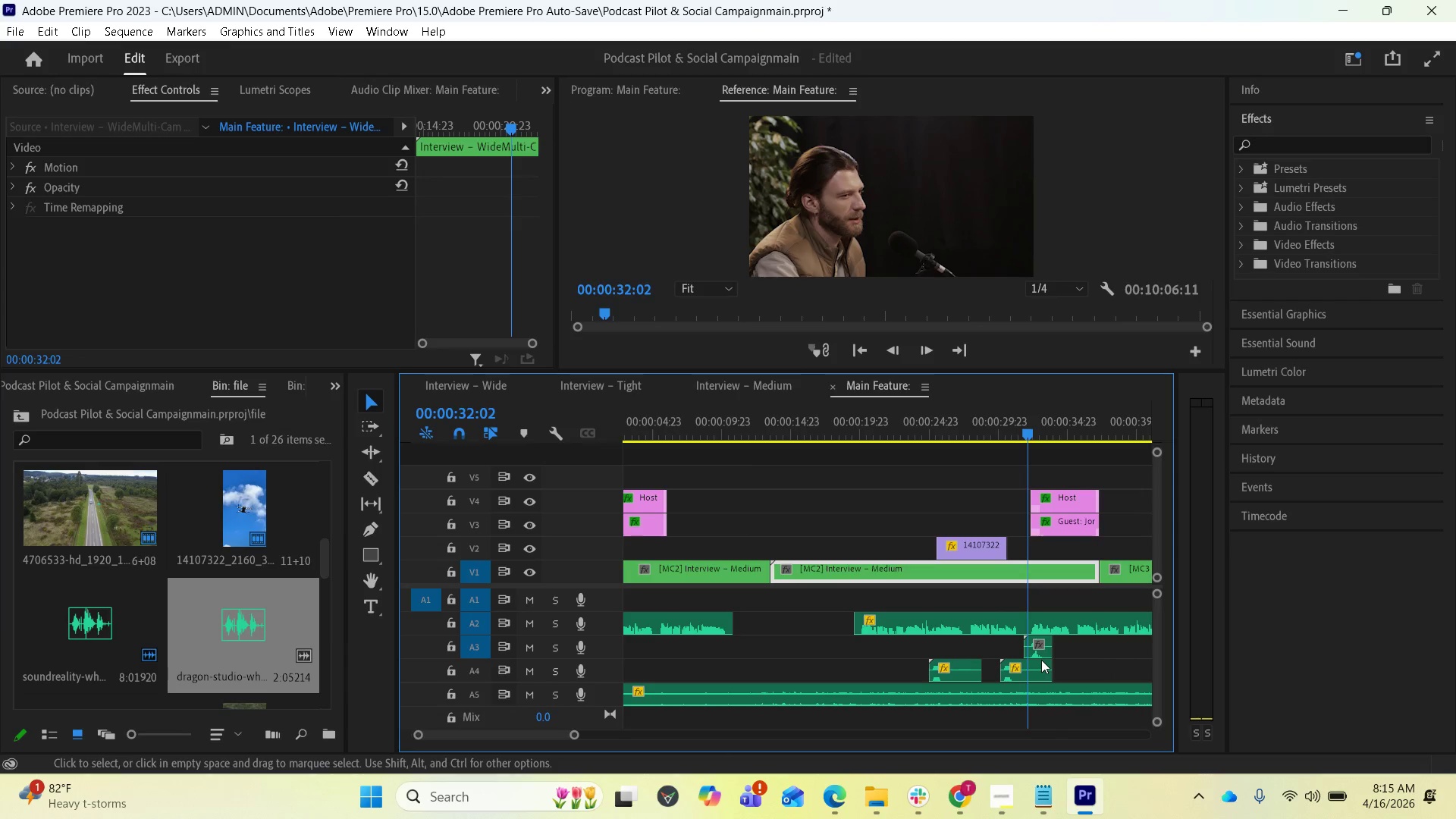 
scroll: coordinate [1032, 660], scroll_direction: down, amount: 4.0
 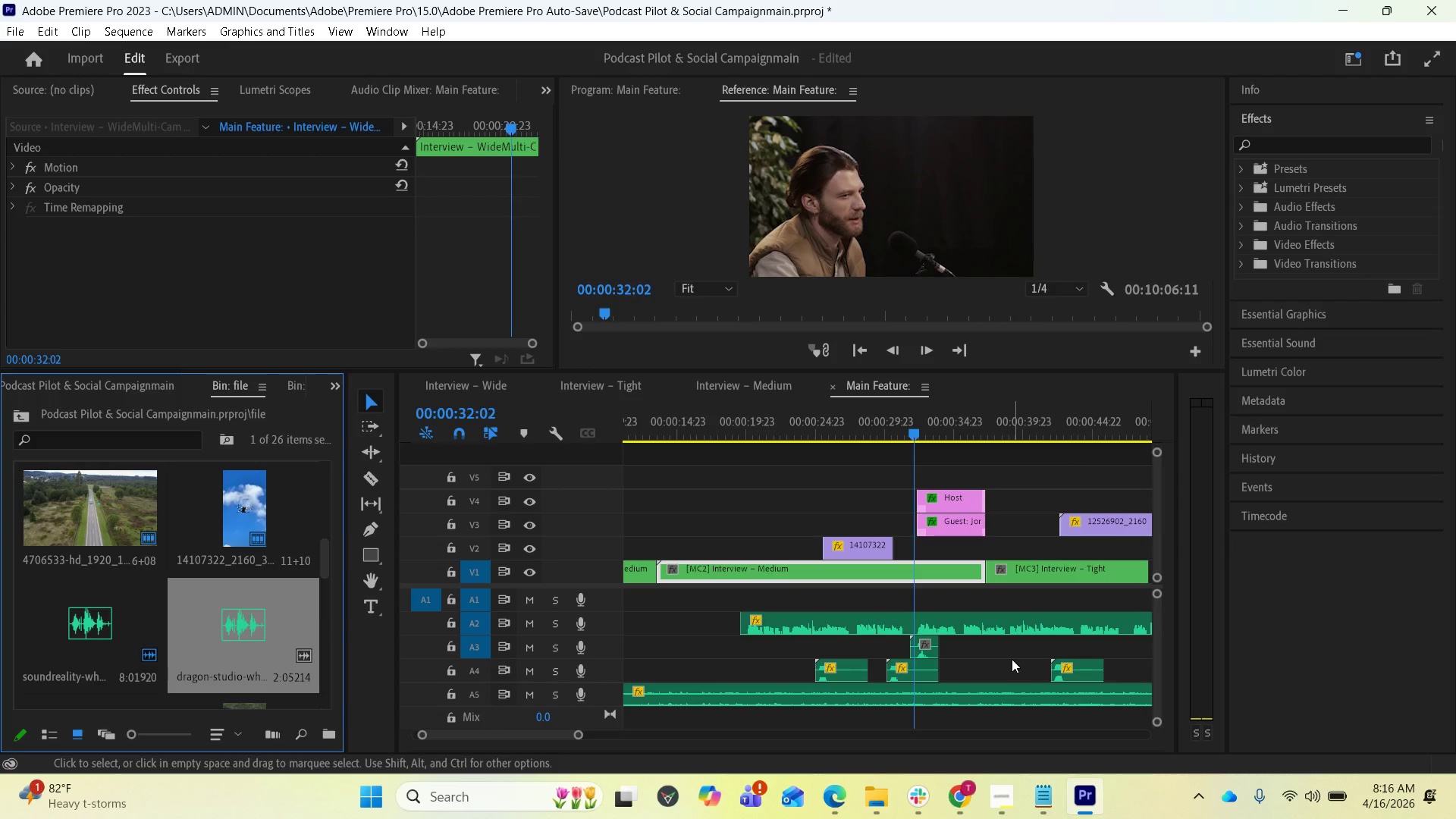 
key(Equal)
 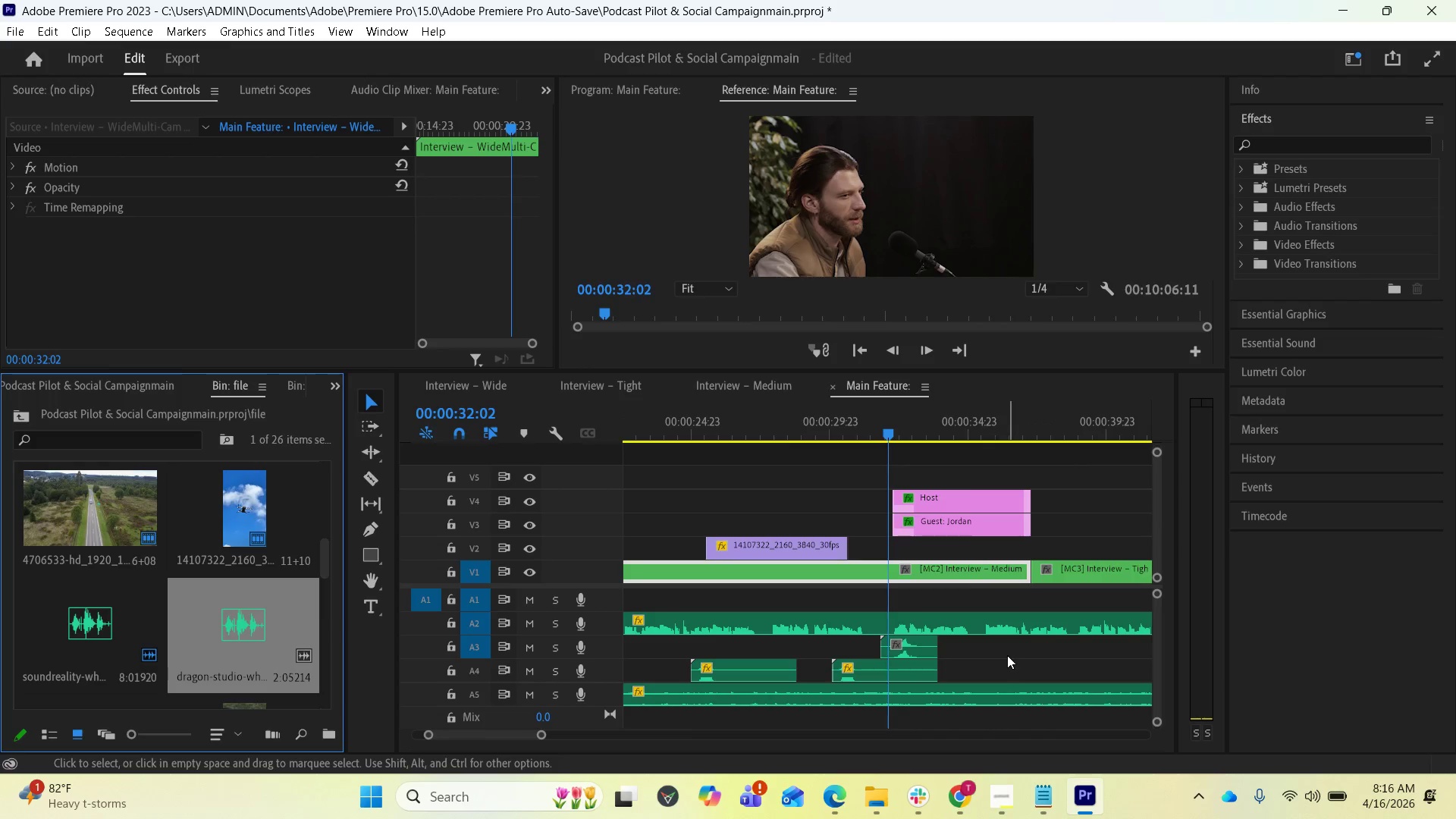 
key(Equal)
 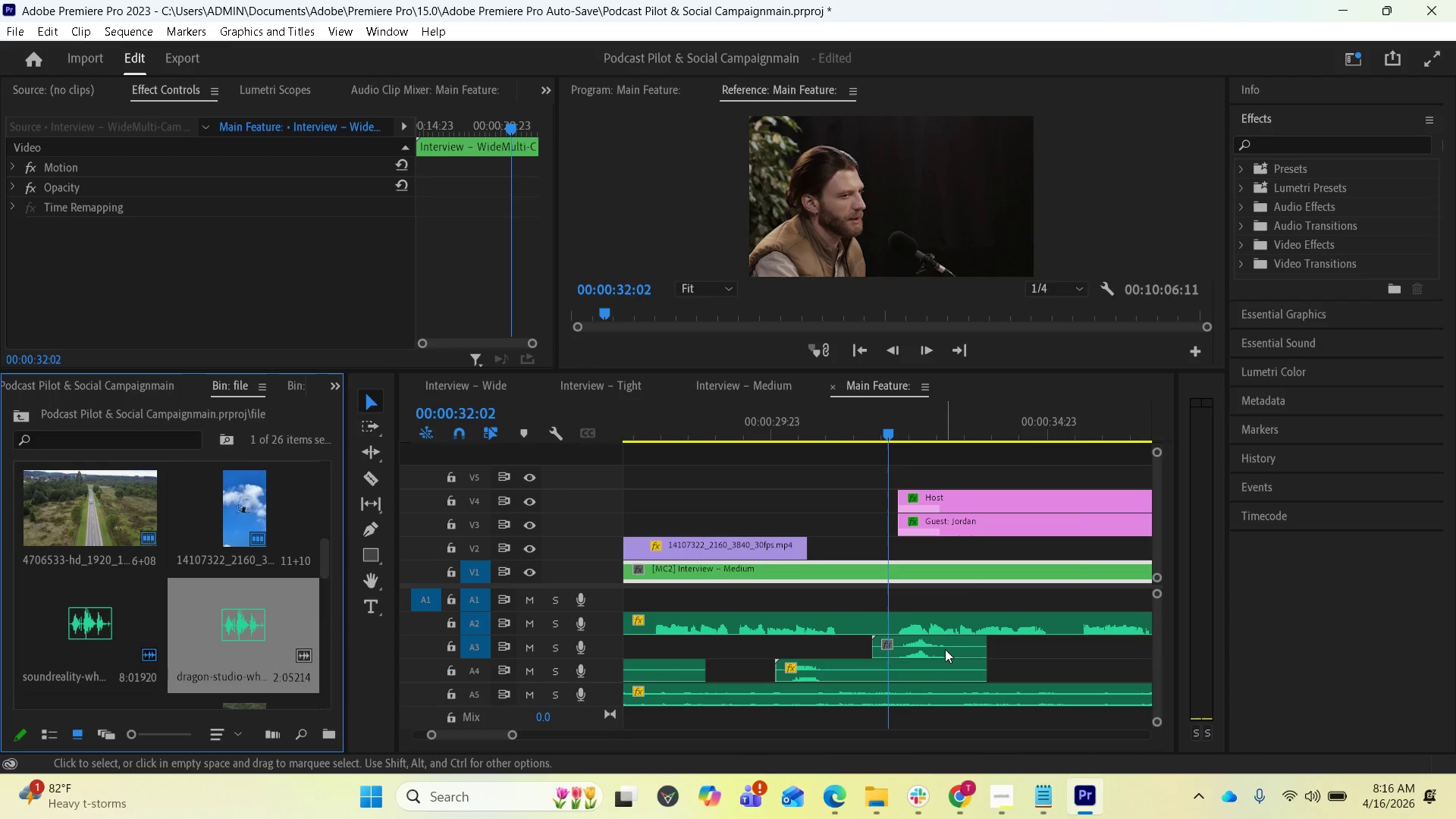 
left_click_drag(start_coordinate=[932, 649], to_coordinate=[915, 646])
 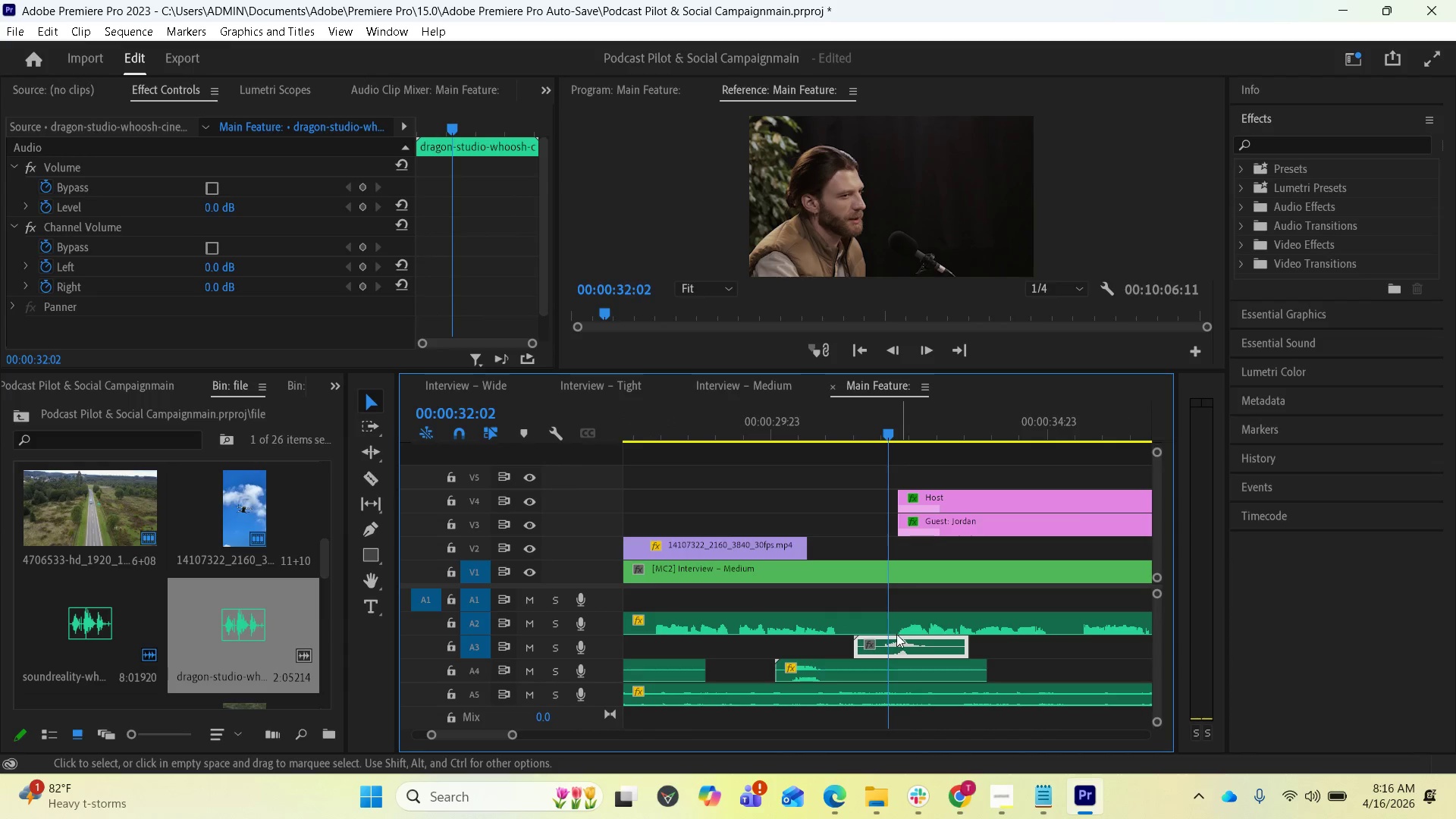 
right_click([893, 643])
 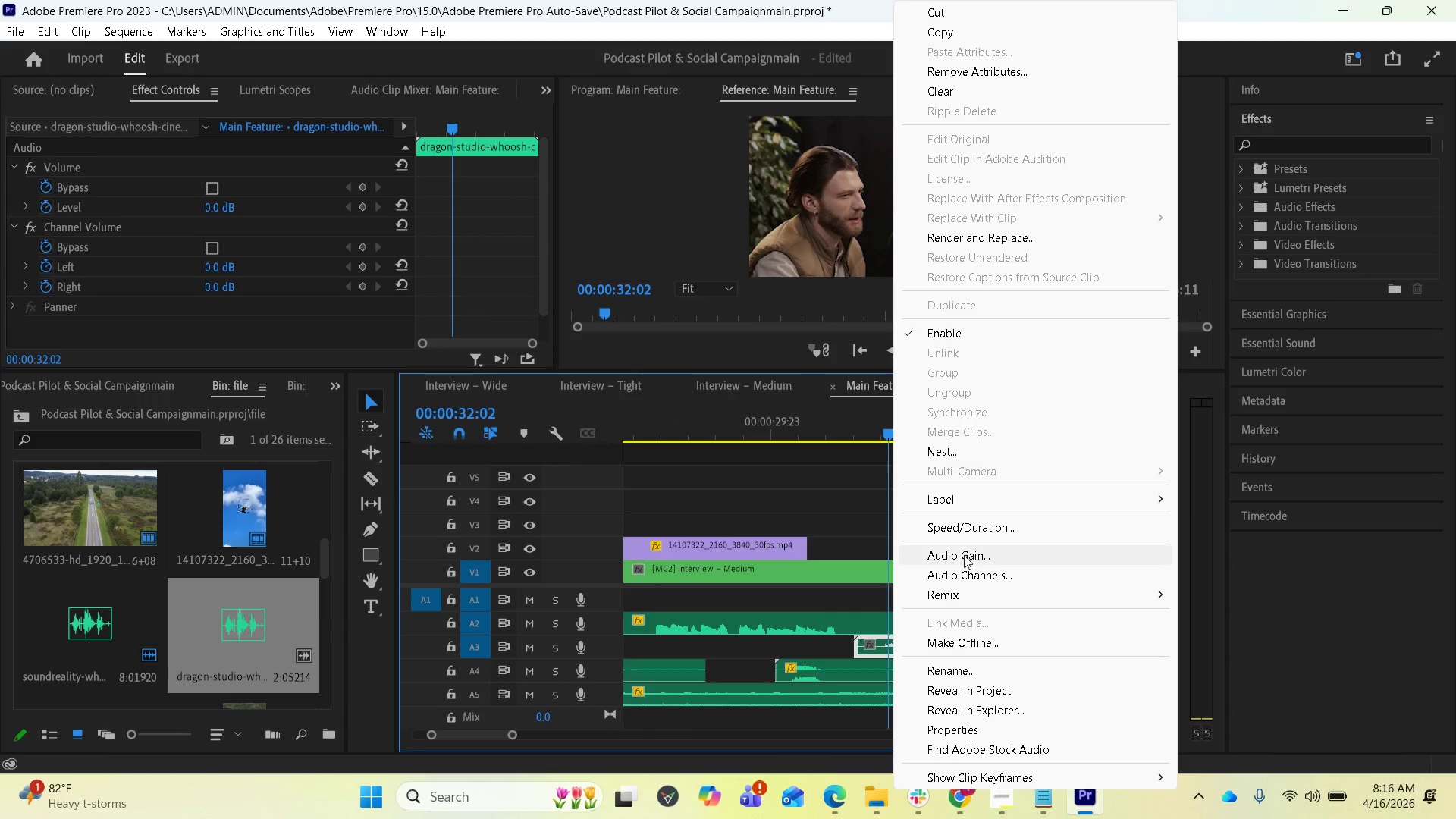 
left_click([962, 561])
 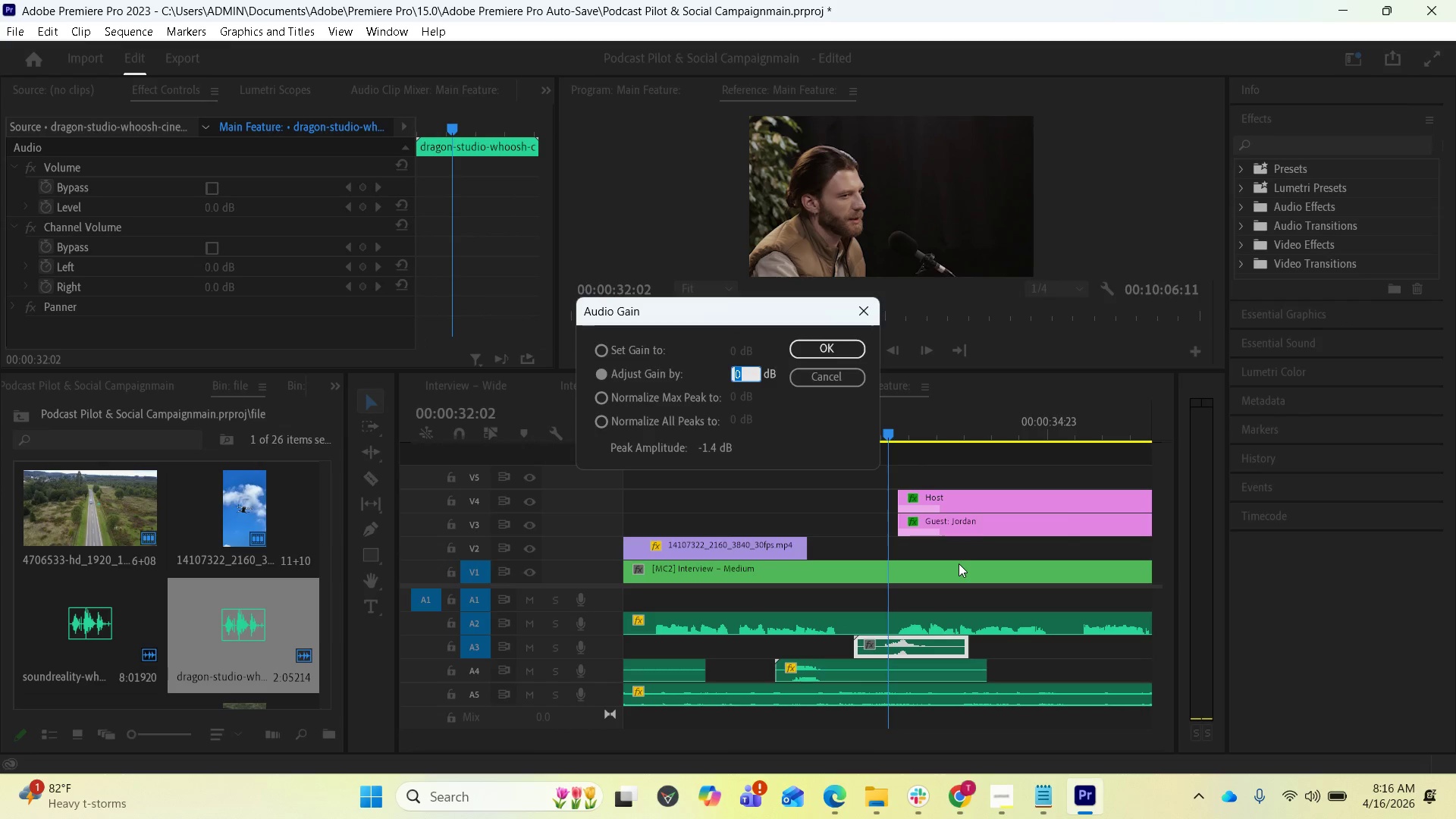 
type(-10)
 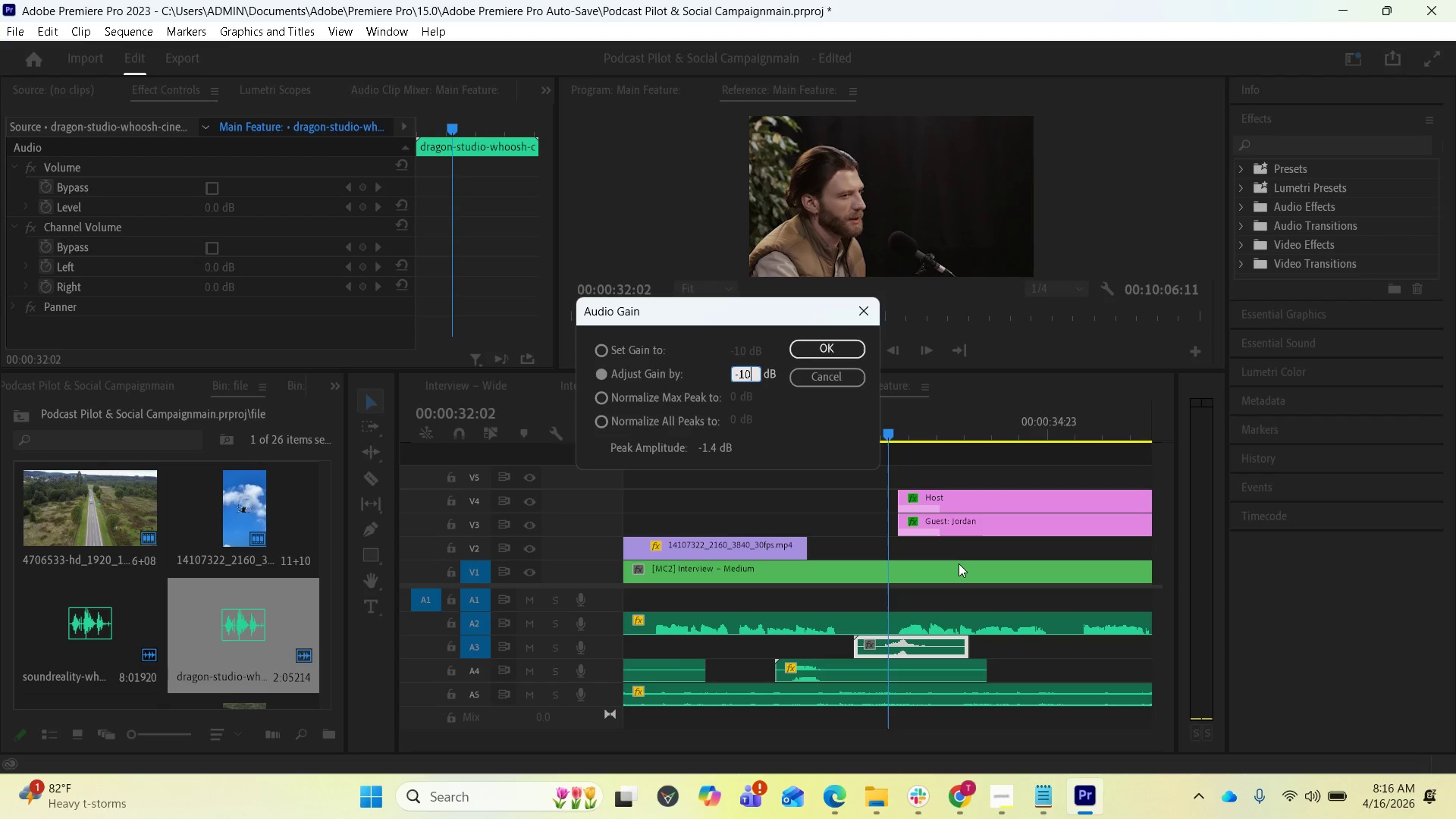 
key(Enter)
 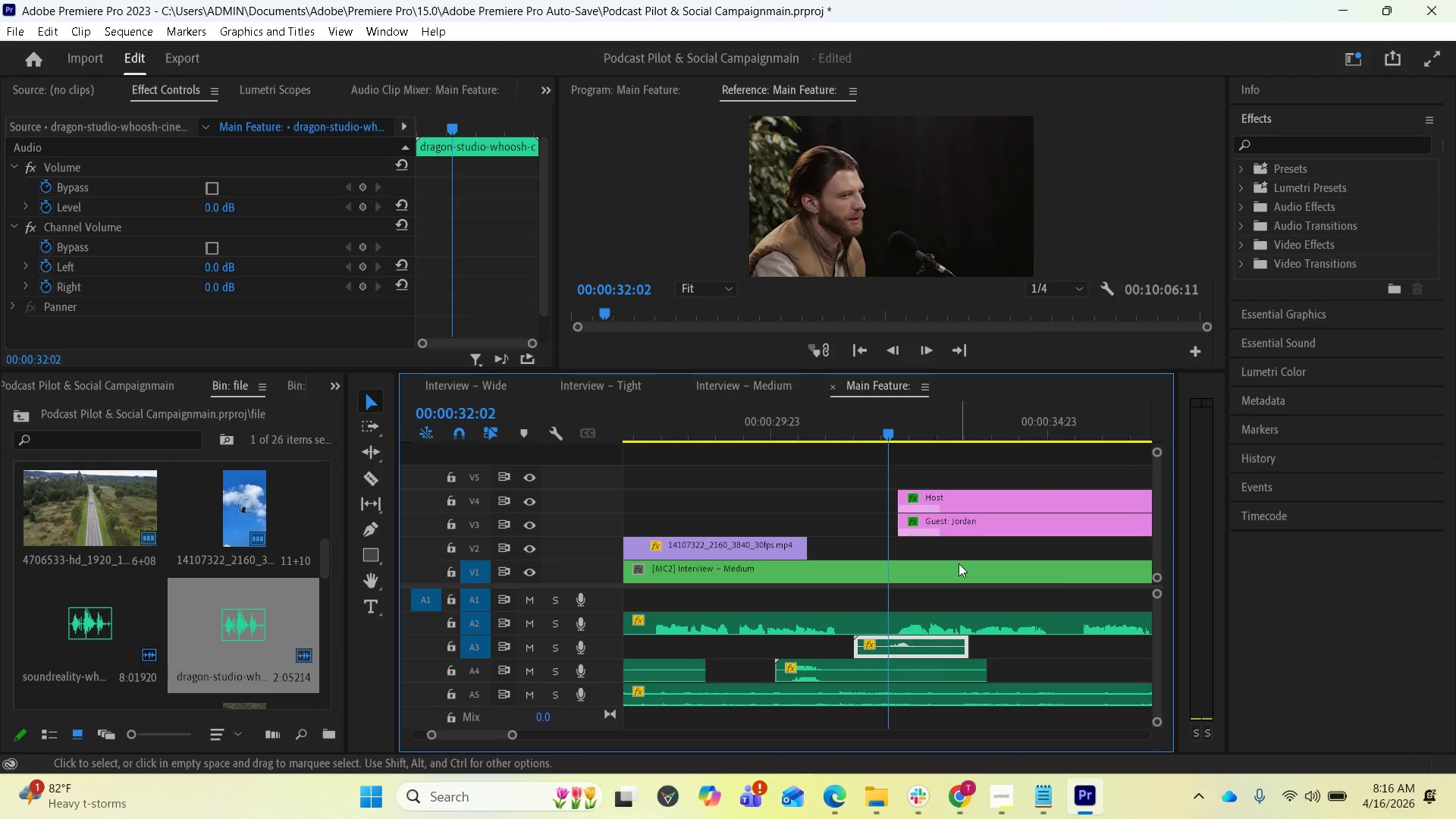 
key(Space)
 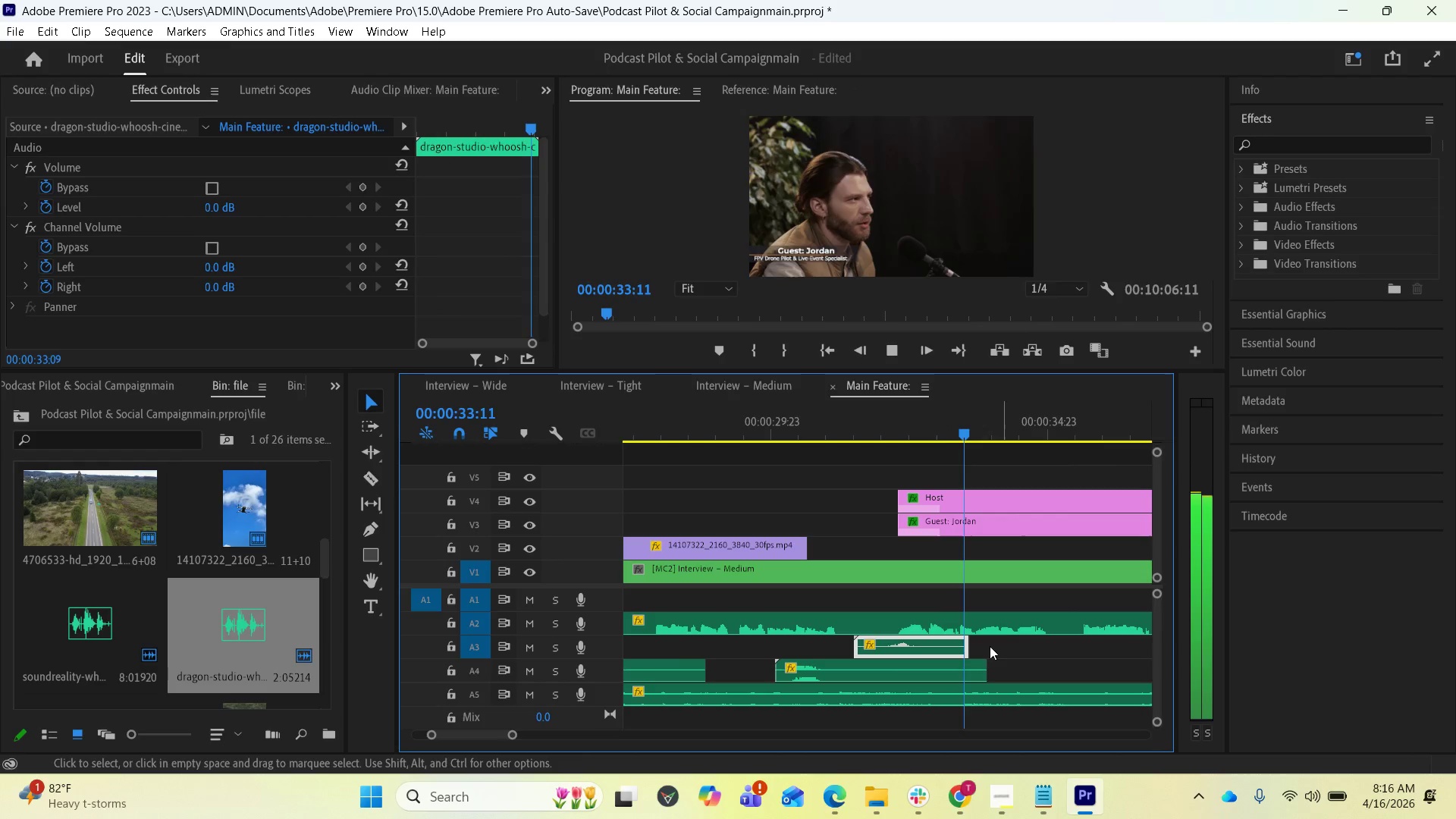 
key(Space)
 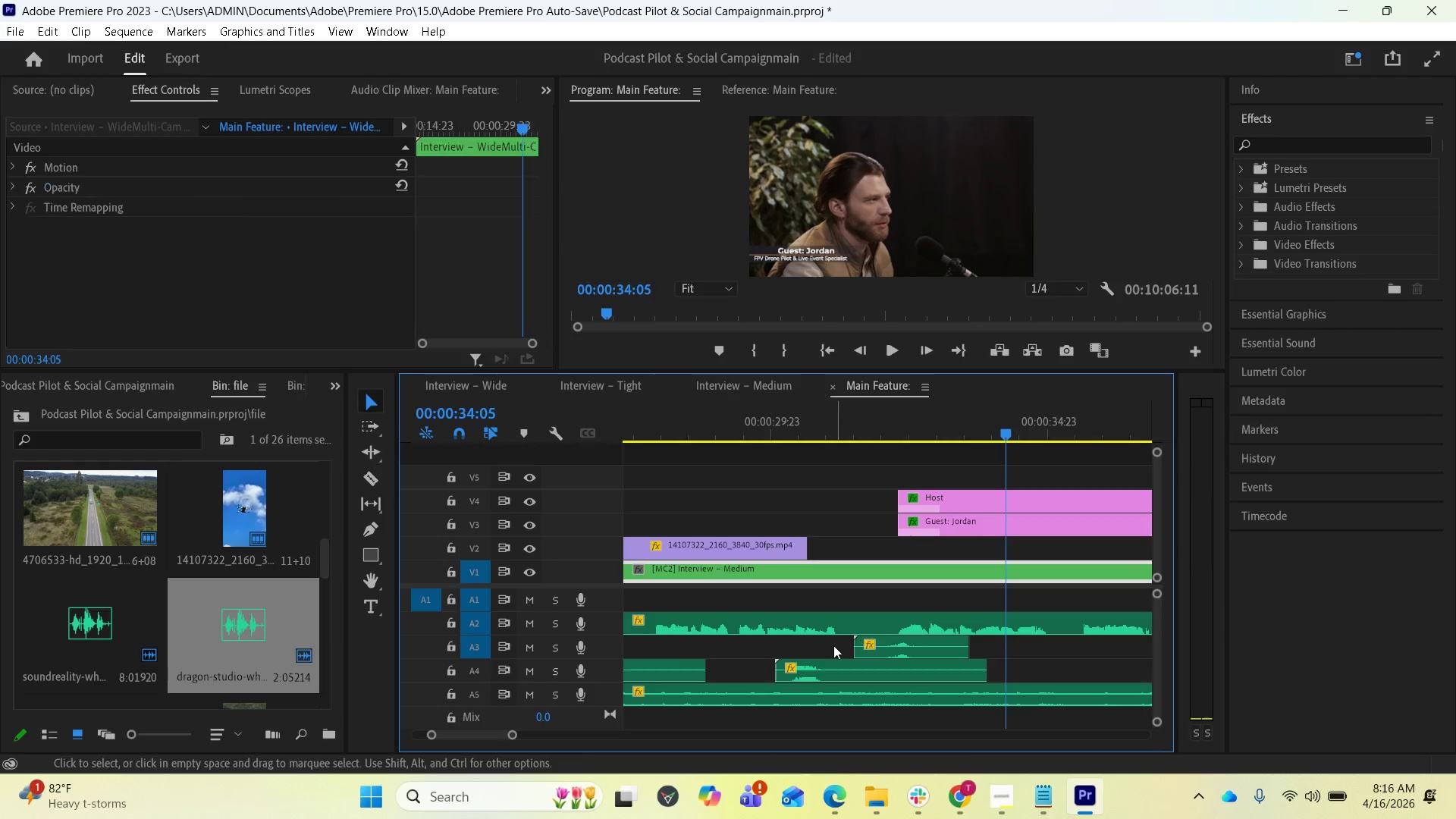 
scroll: coordinate [922, 599], scroll_direction: up, amount: 3.0
 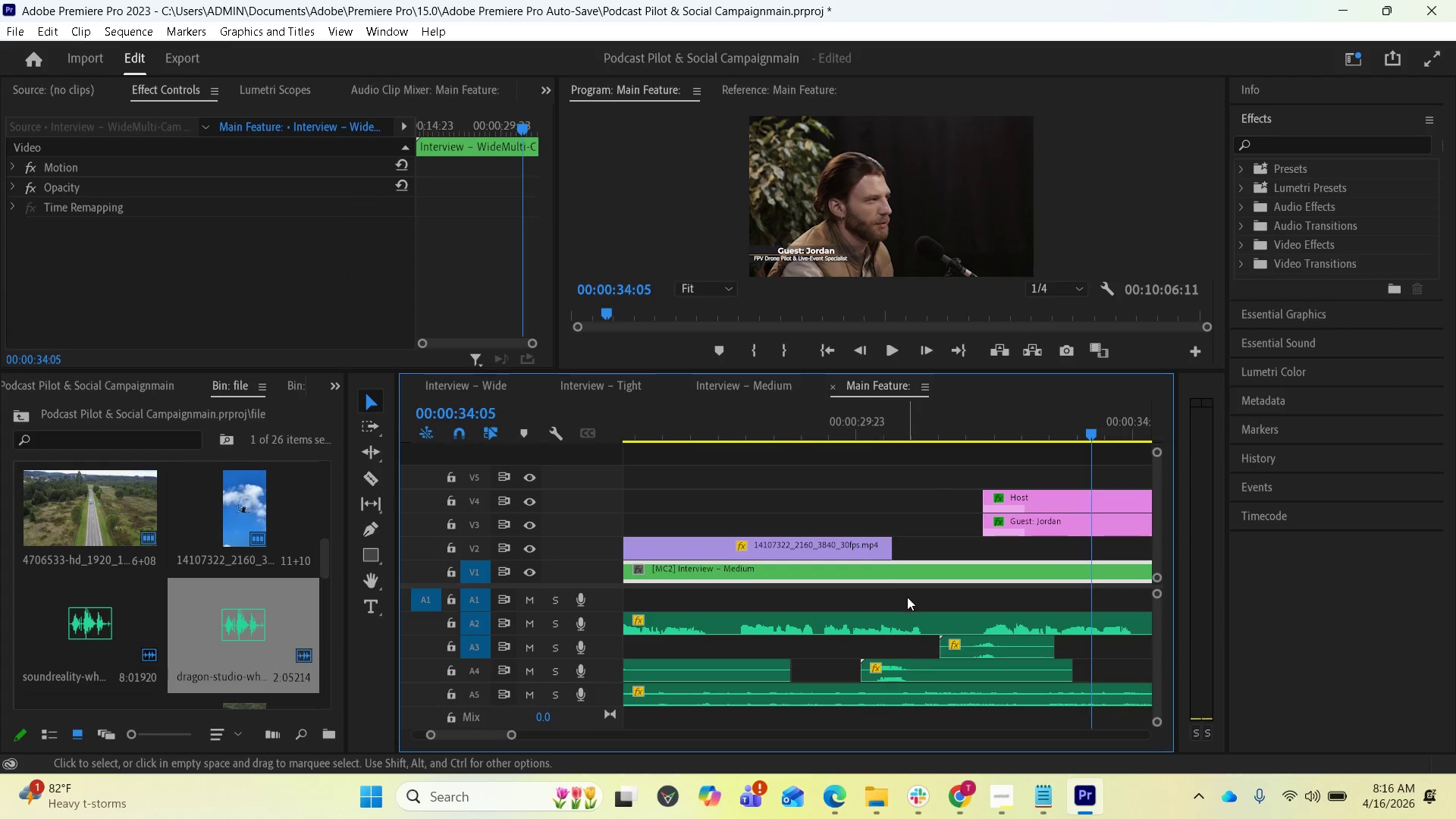 
key(Minus)
 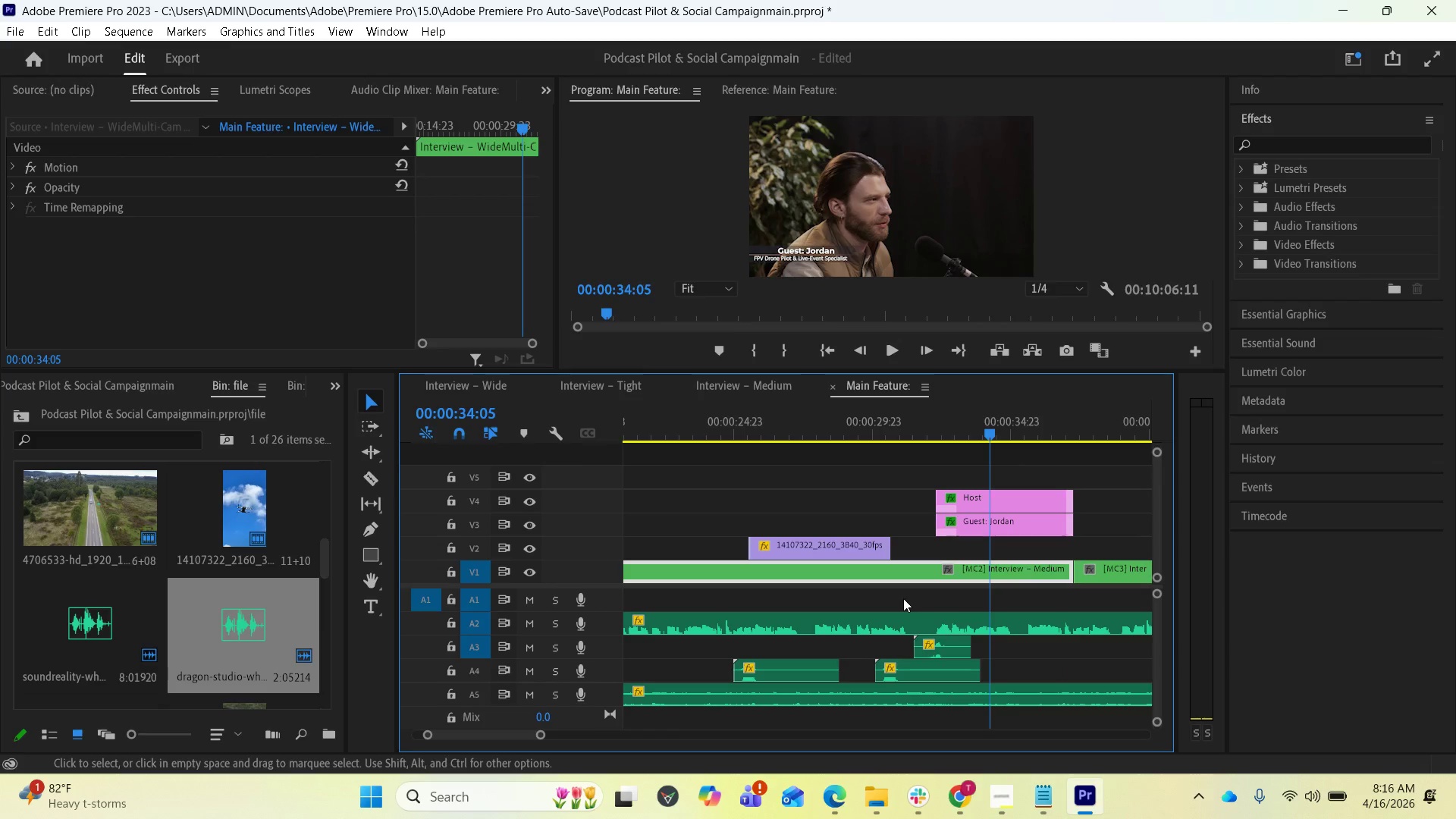 
key(Minus)
 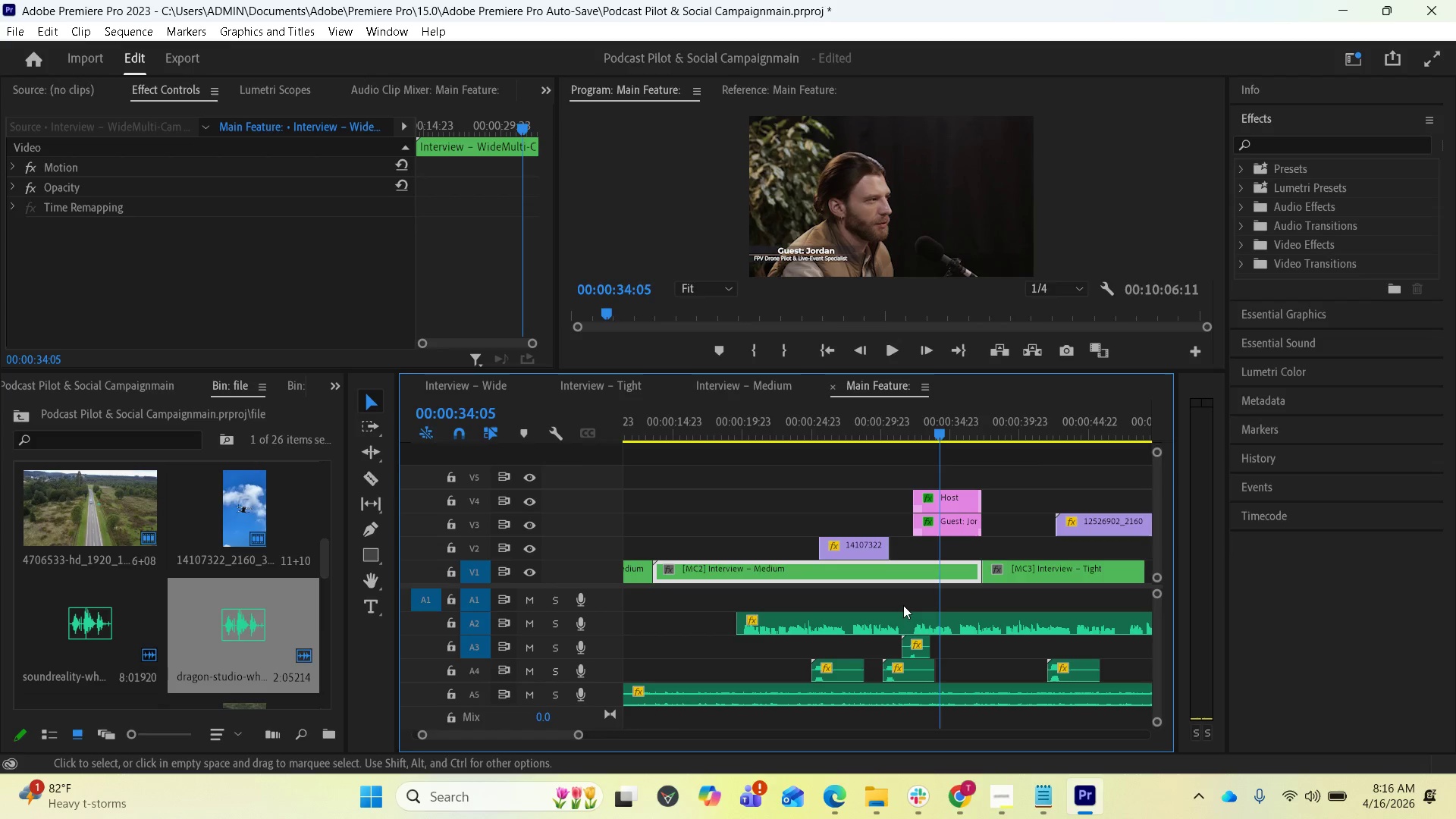 
key(Control+S)
 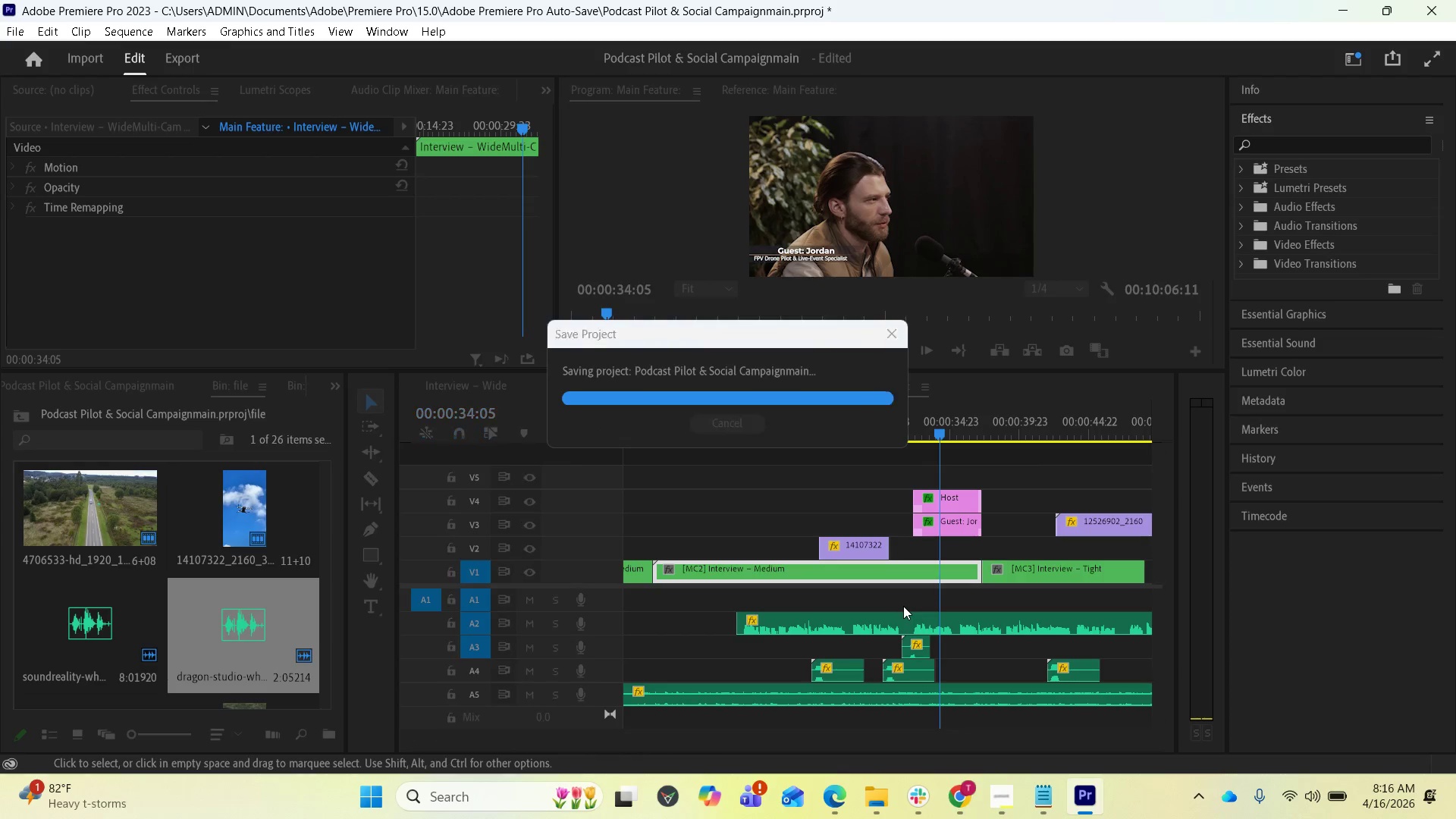 
scroll: coordinate [1047, 626], scroll_direction: up, amount: 5.0
 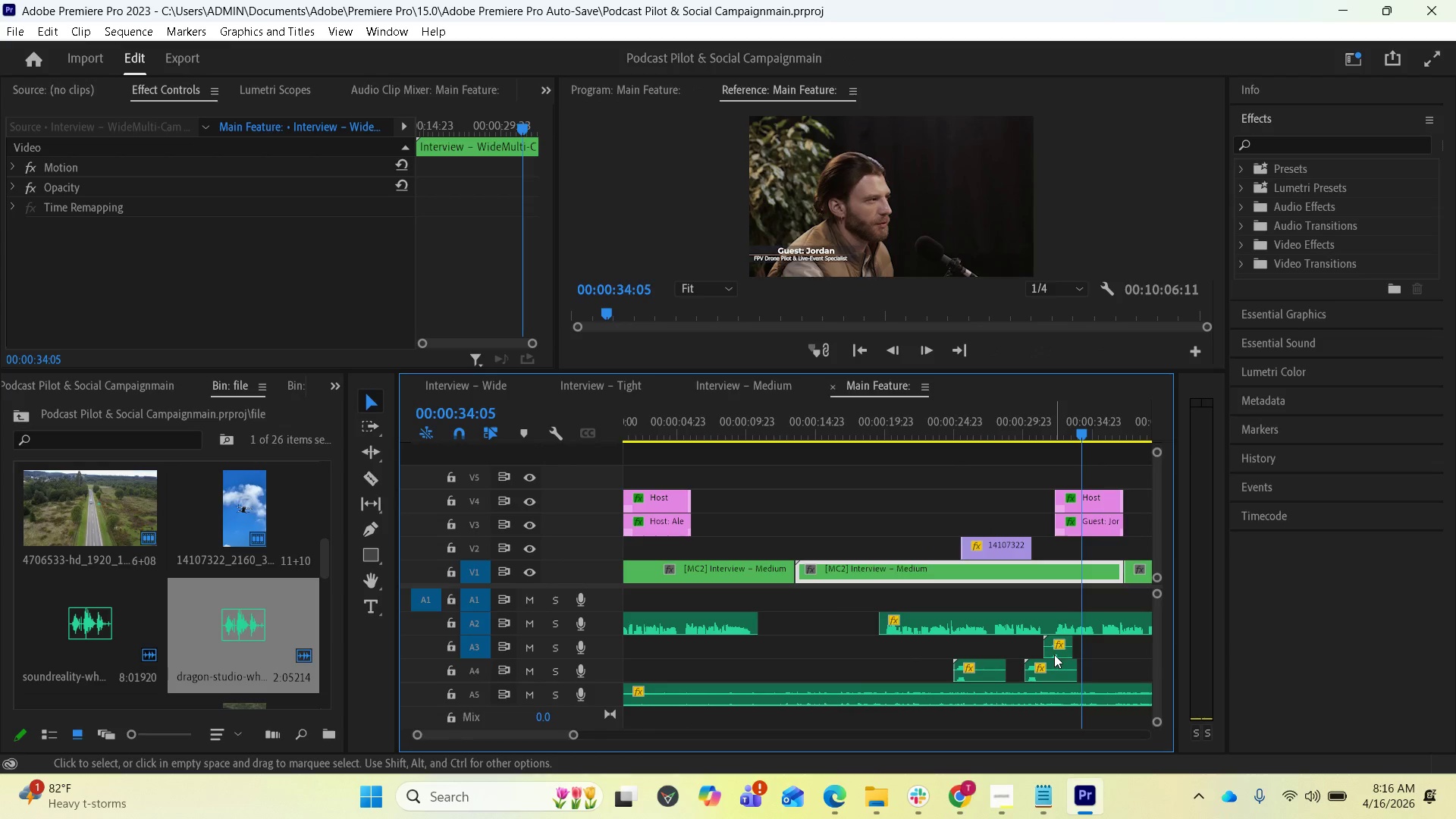 
left_click_drag(start_coordinate=[1053, 648], to_coordinate=[639, 654])
 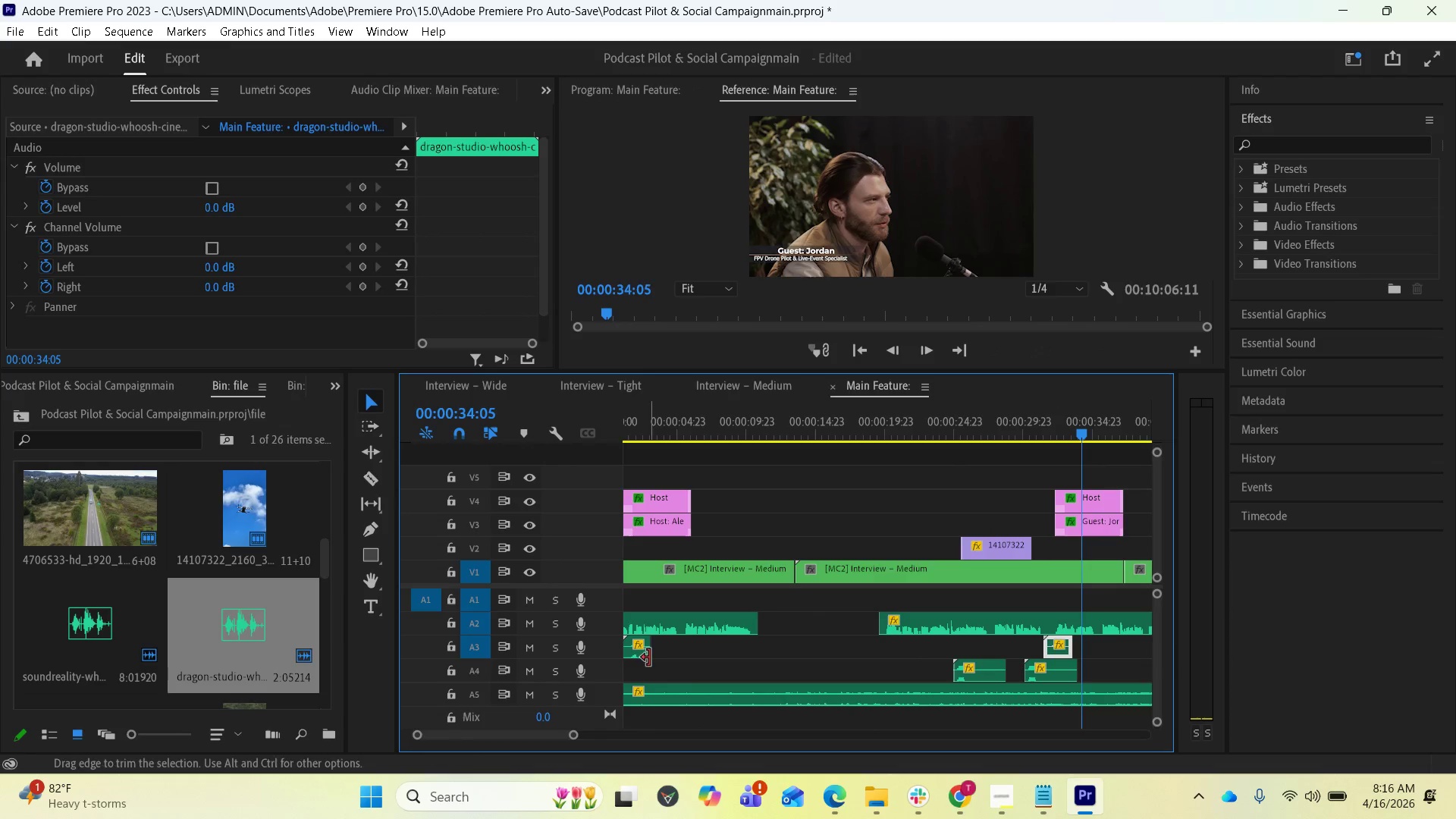 
hold_key(key=AltLeft, duration=3.5)
 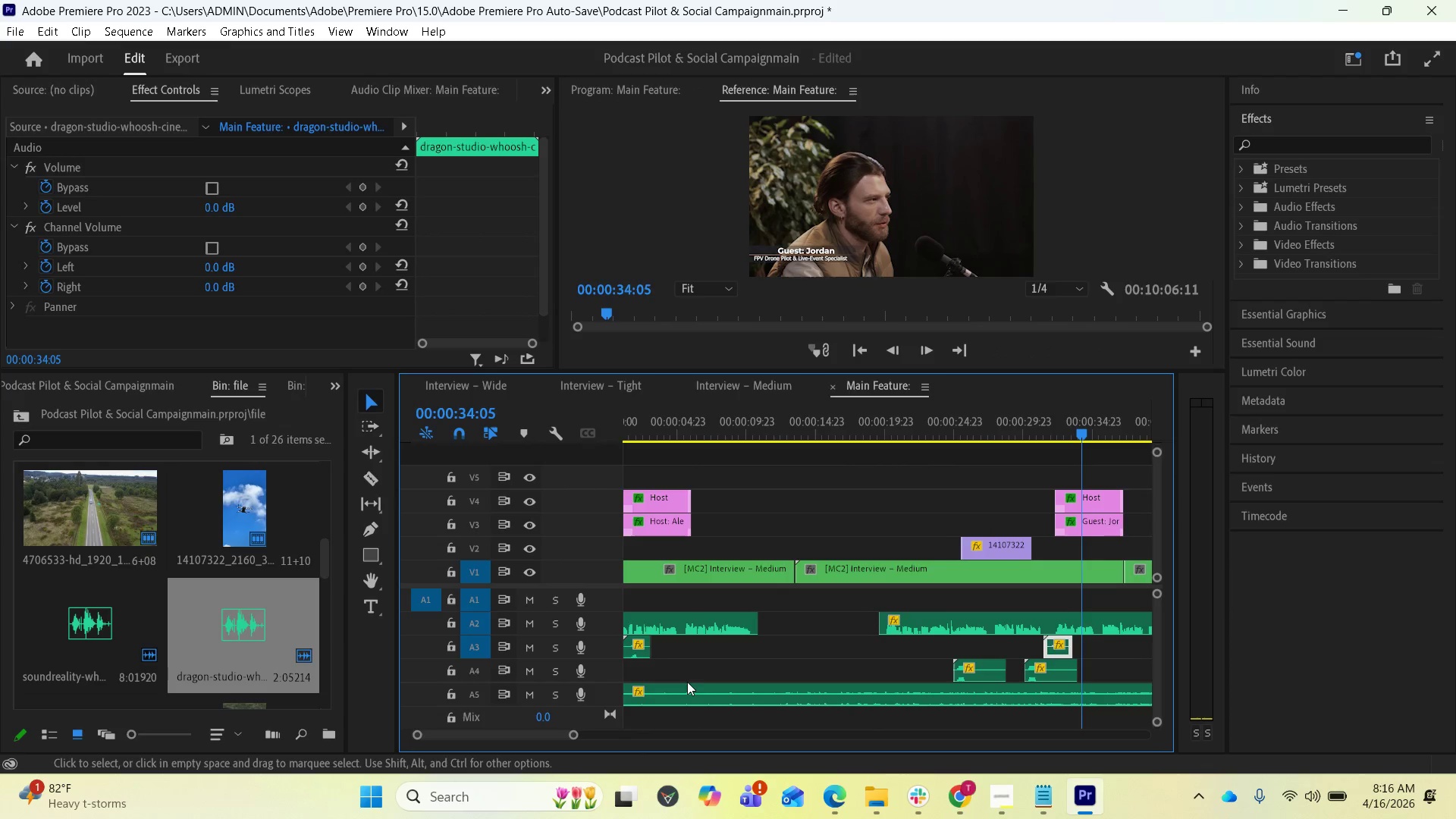 
scroll: coordinate [714, 666], scroll_direction: up, amount: 8.0
 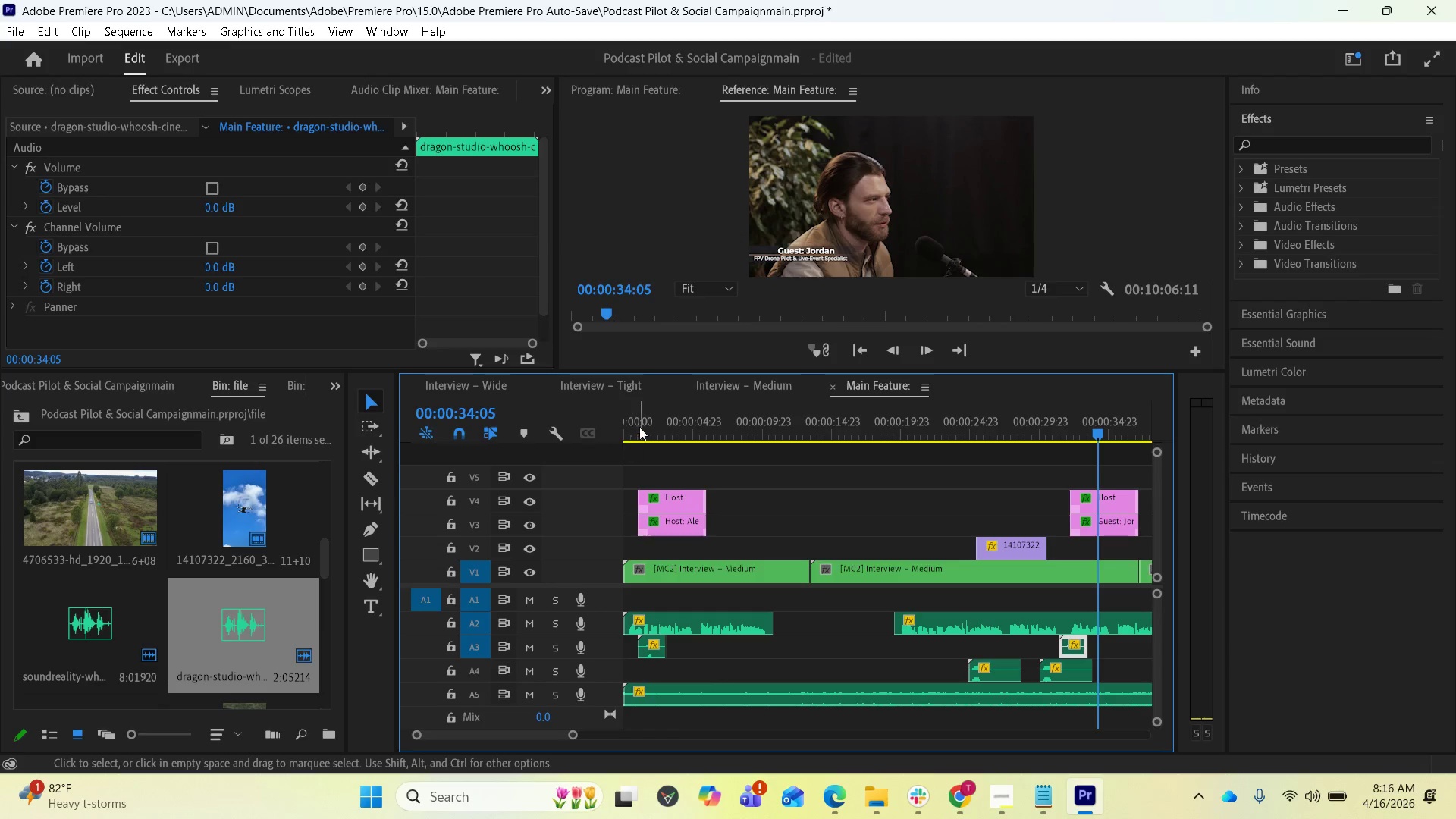 
left_click([642, 414])
 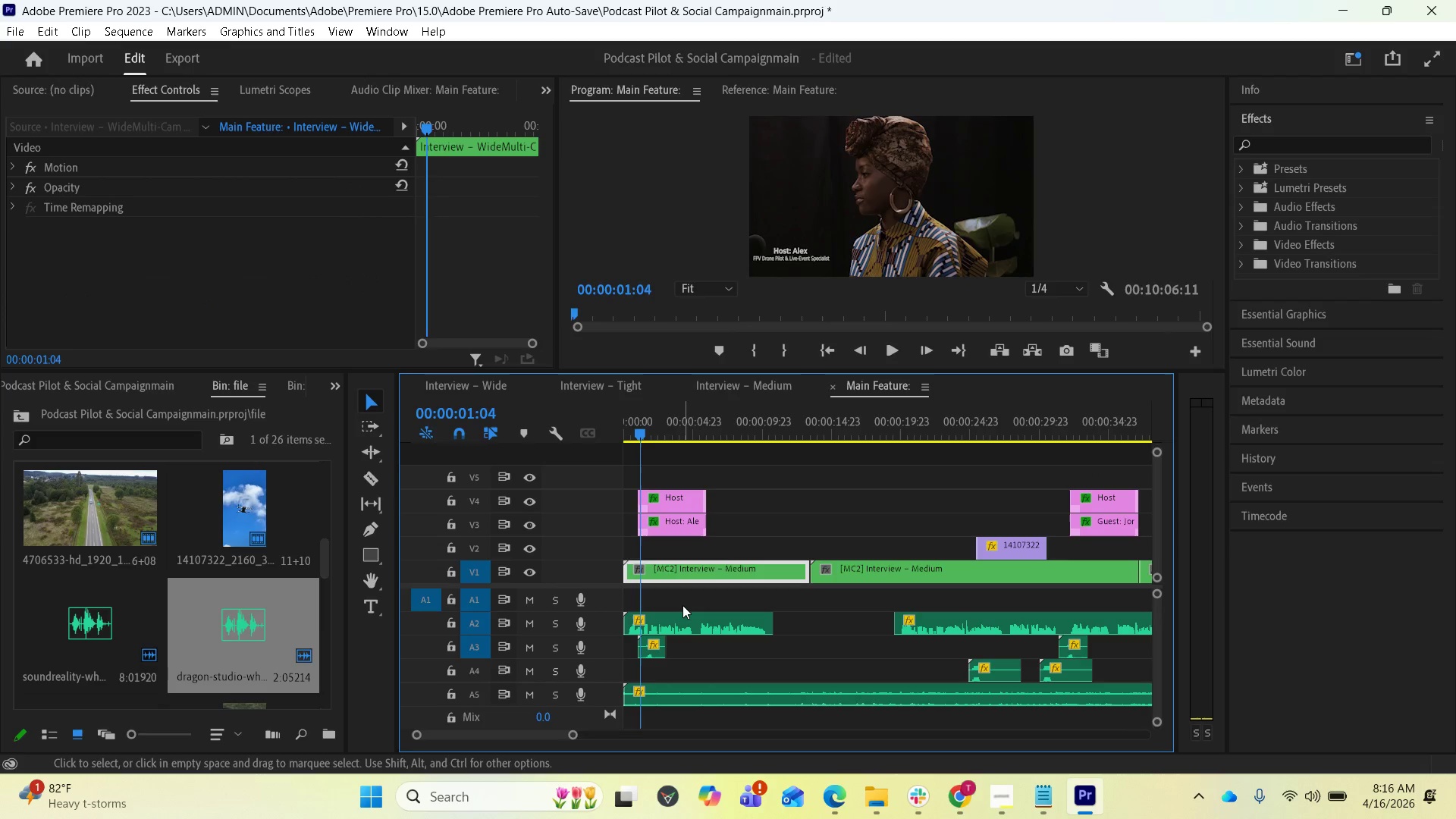 
key(Equal)
 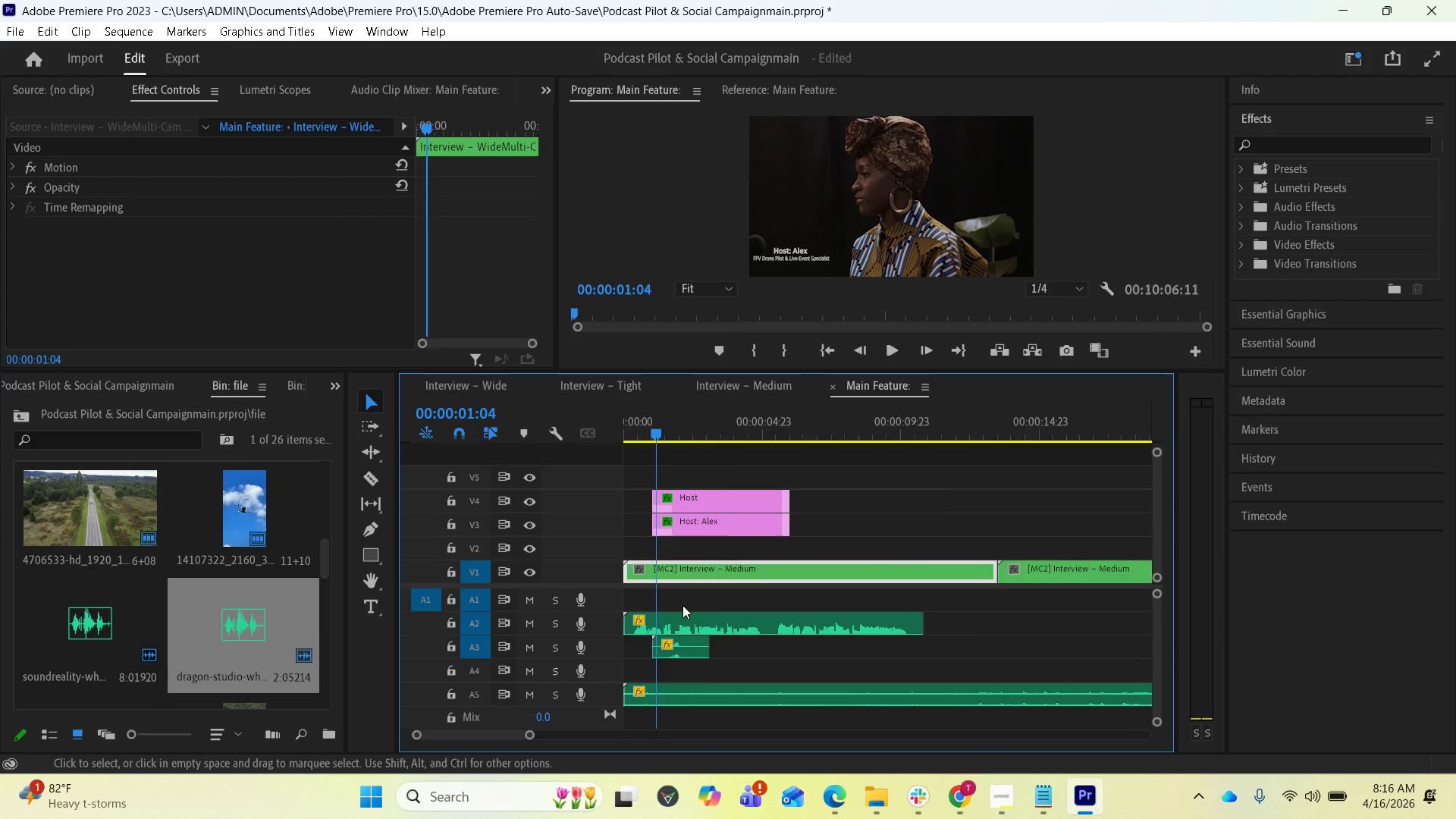 
key(Equal)
 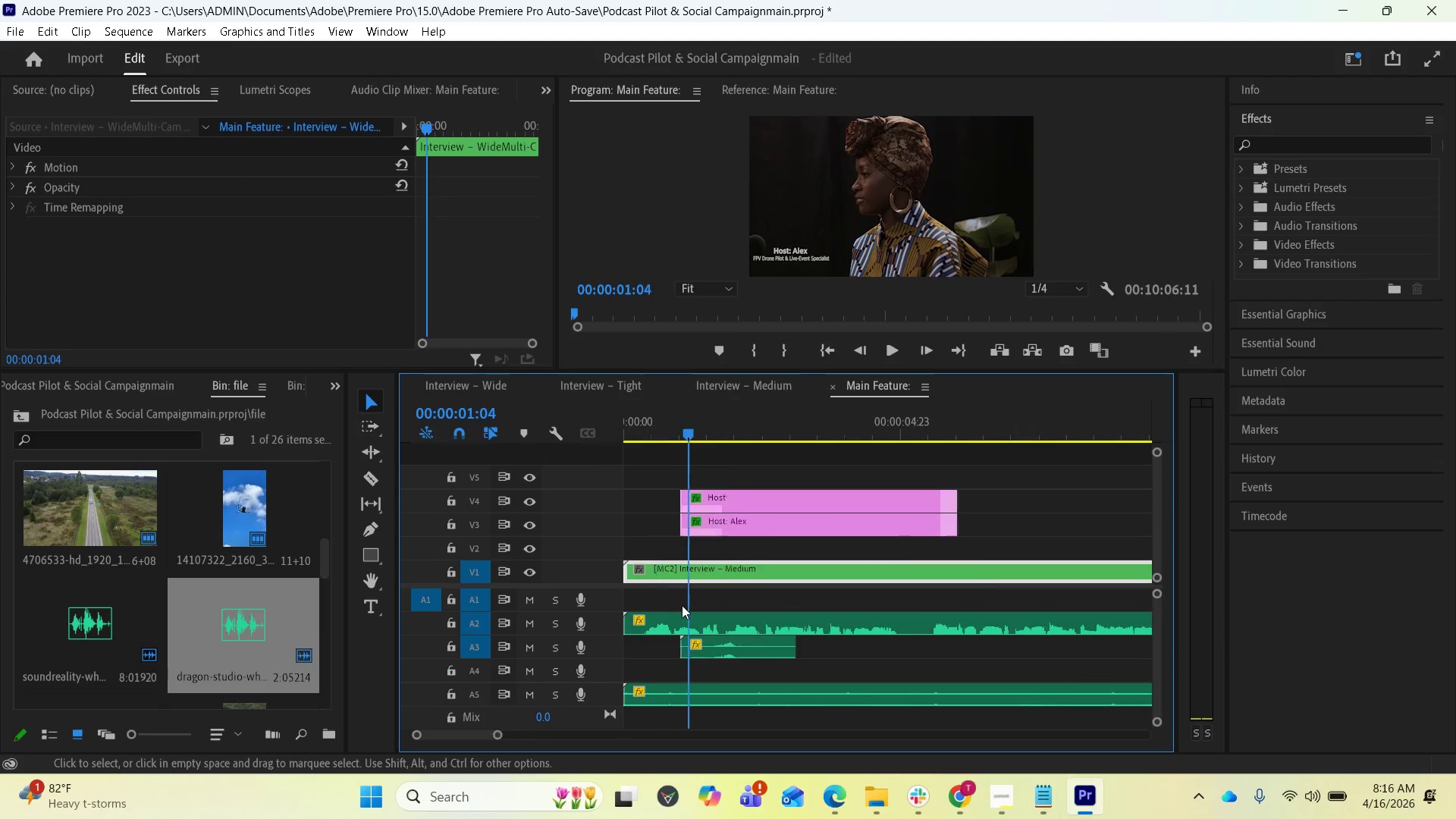 
key(Equal)
 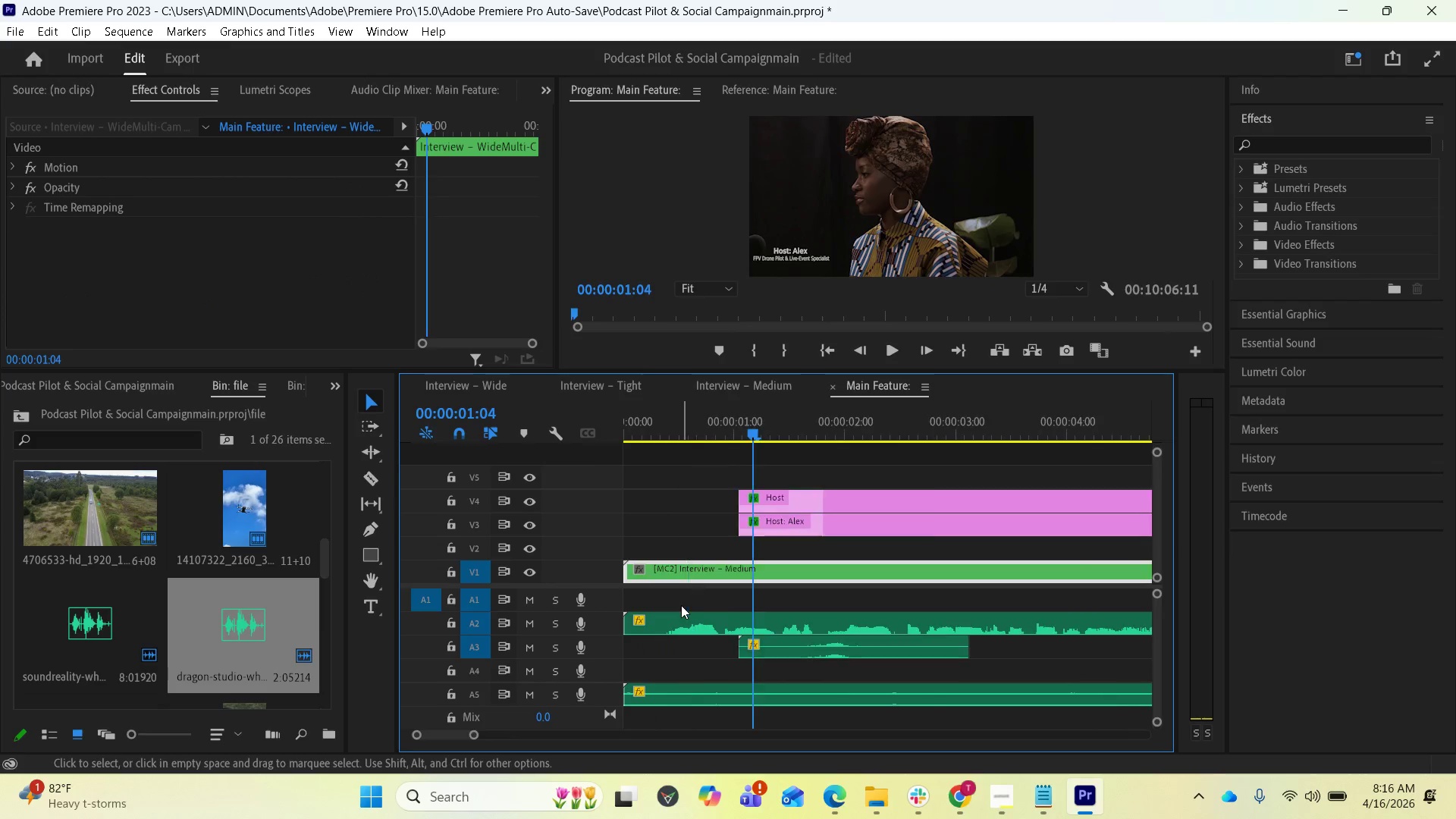 
key(Equal)
 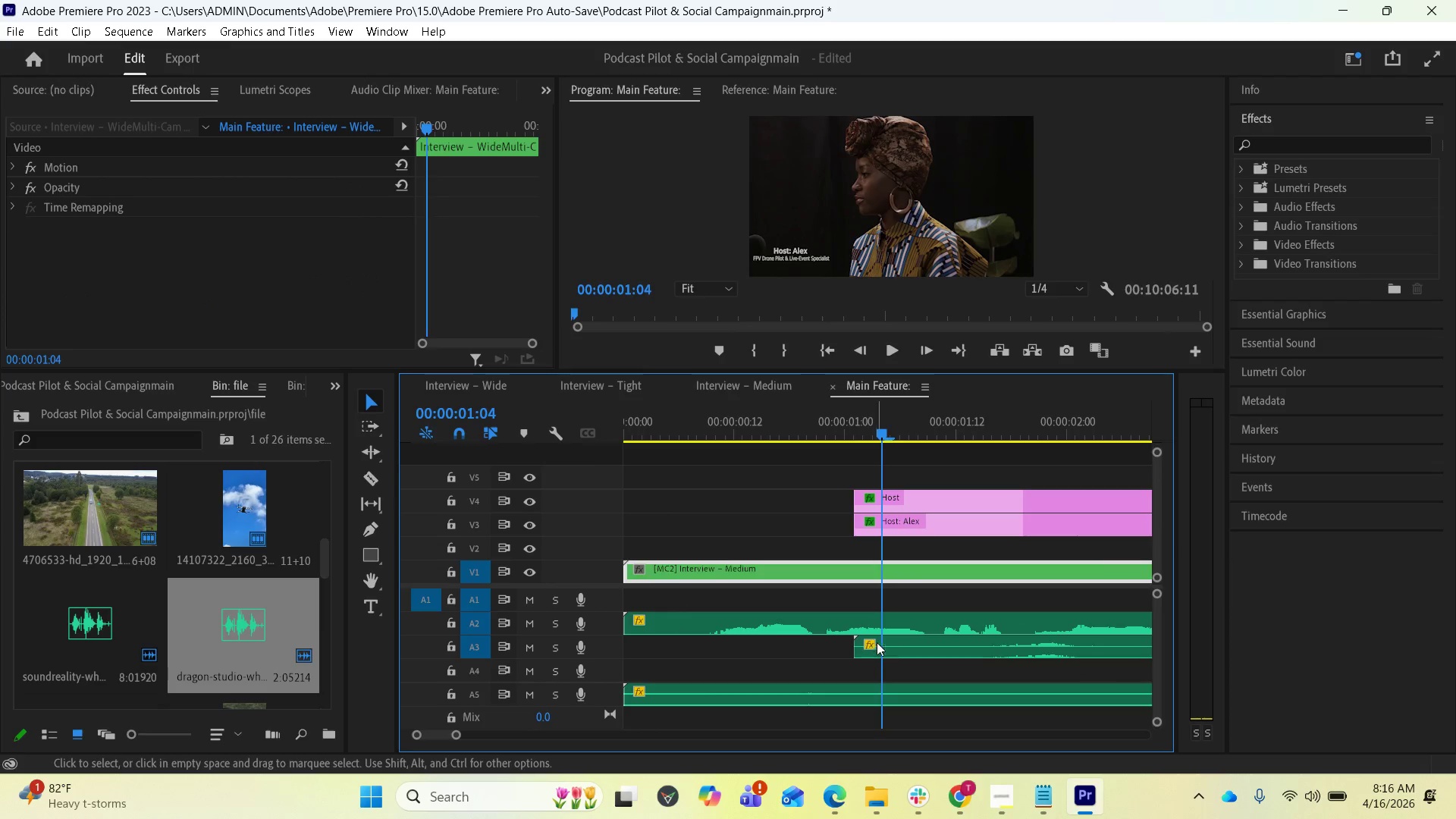 
left_click_drag(start_coordinate=[899, 639], to_coordinate=[815, 643])
 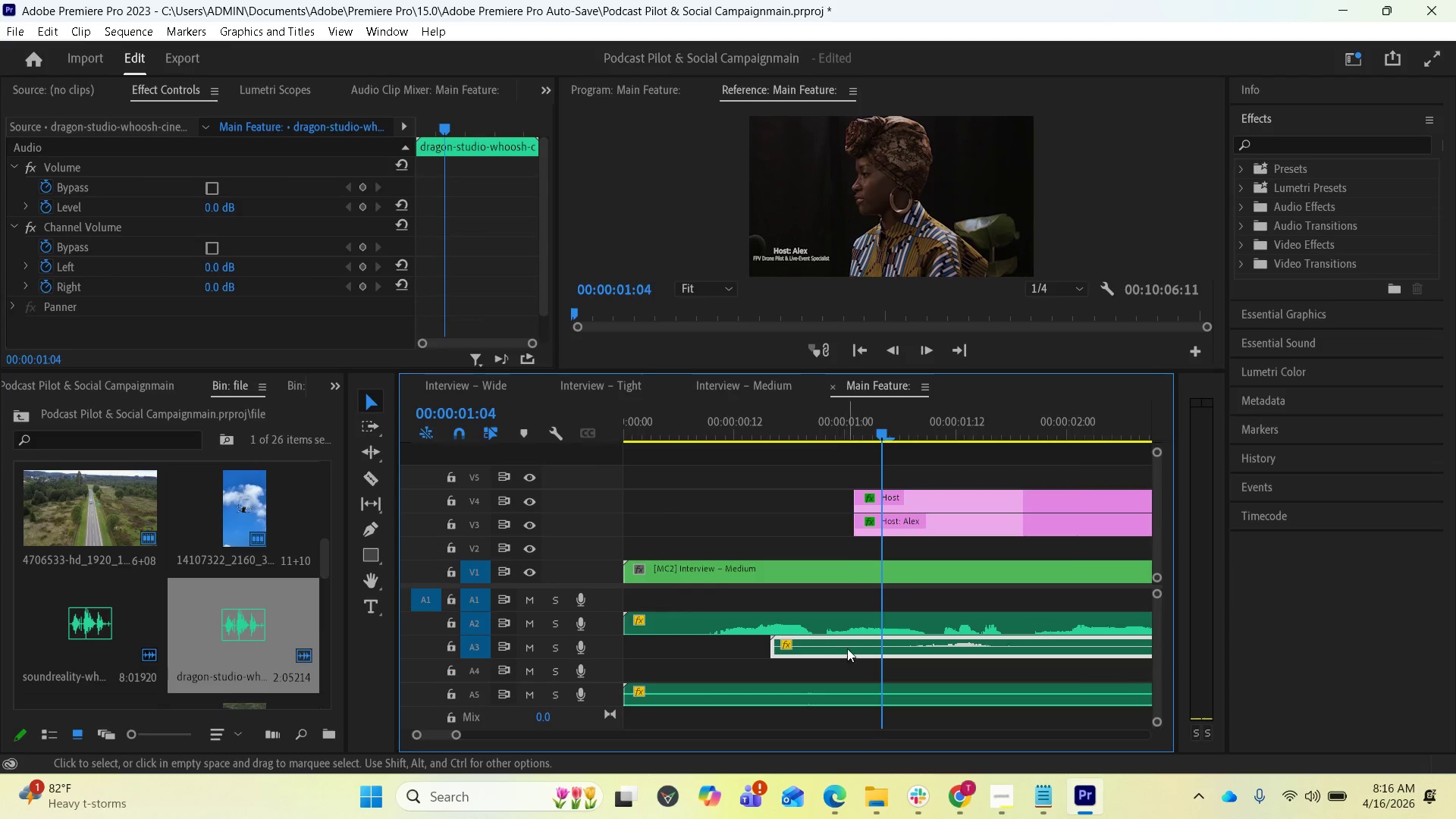 
left_click_drag(start_coordinate=[847, 648], to_coordinate=[770, 642])
 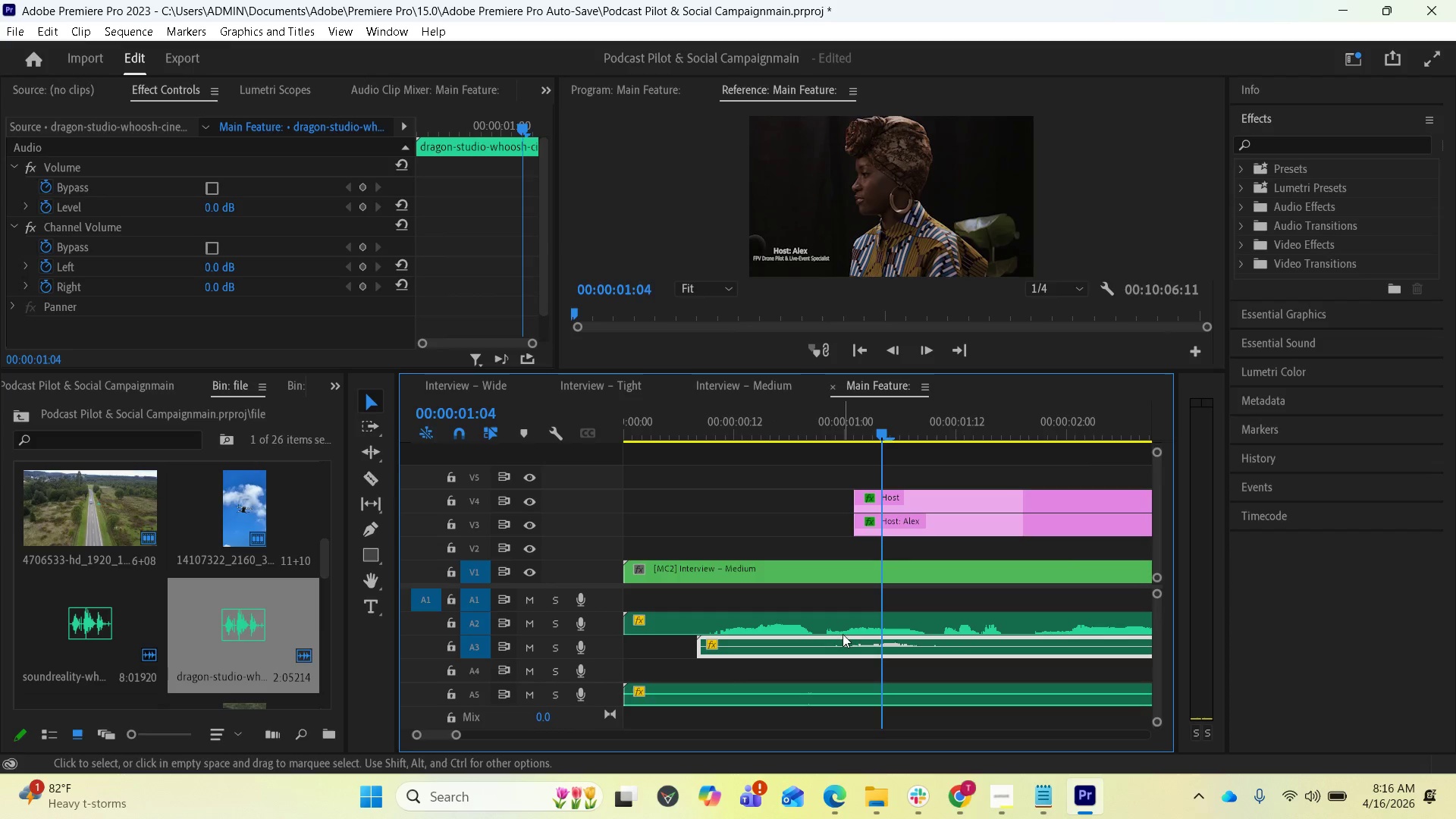 
left_click_drag(start_coordinate=[837, 645], to_coordinate=[800, 644])
 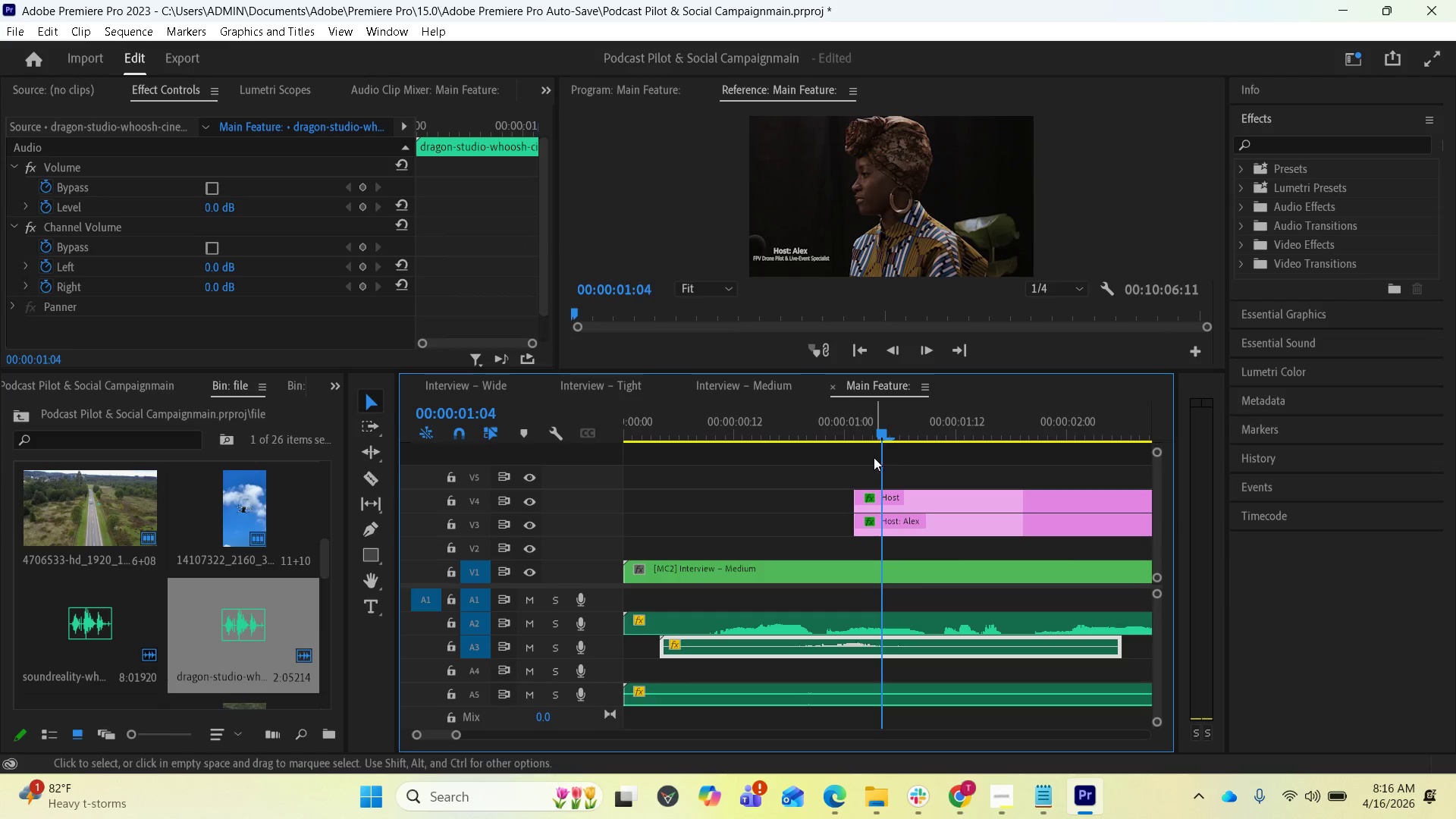 
left_click_drag(start_coordinate=[880, 436], to_coordinate=[794, 433])
 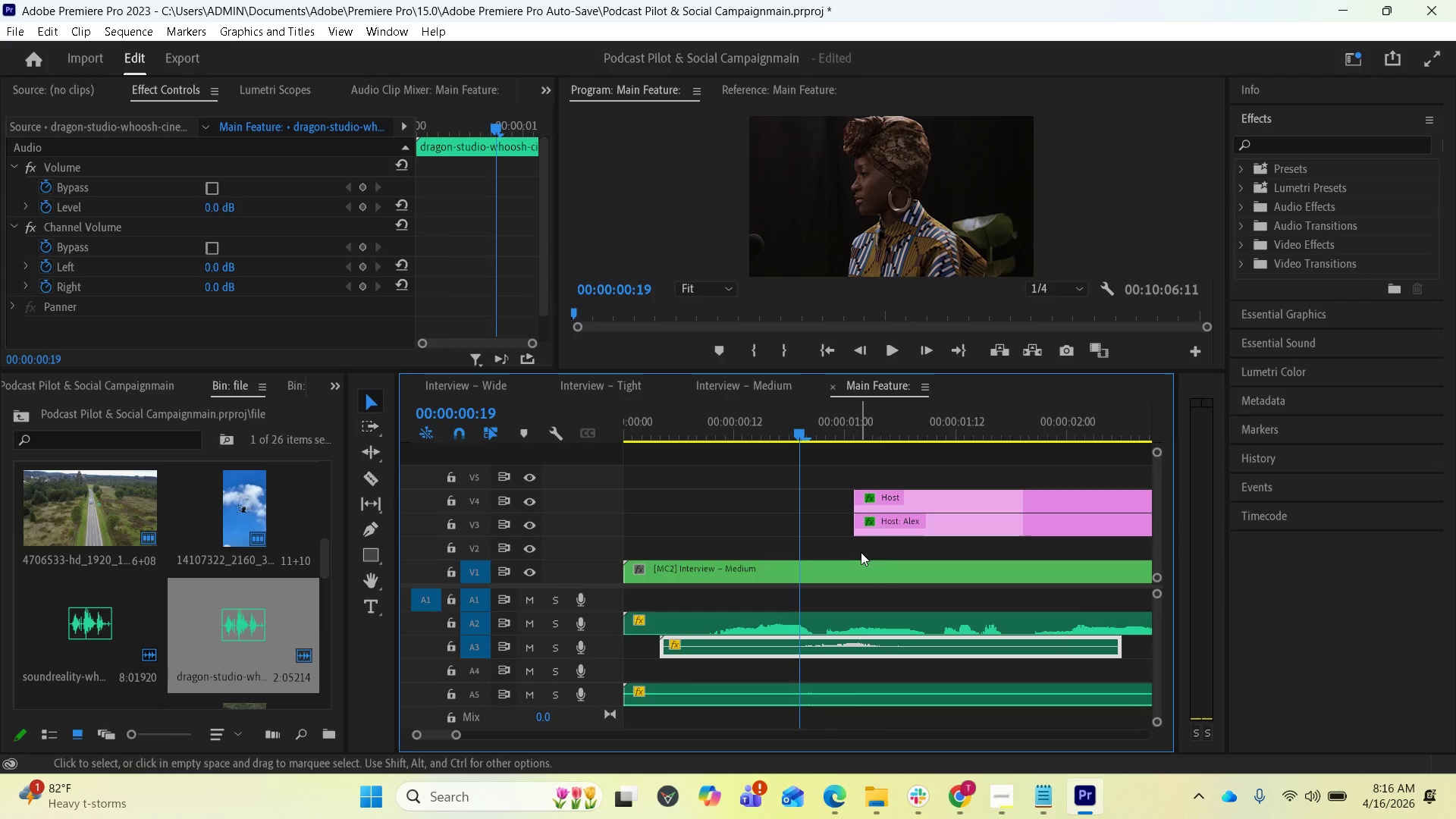 
key(Space)
 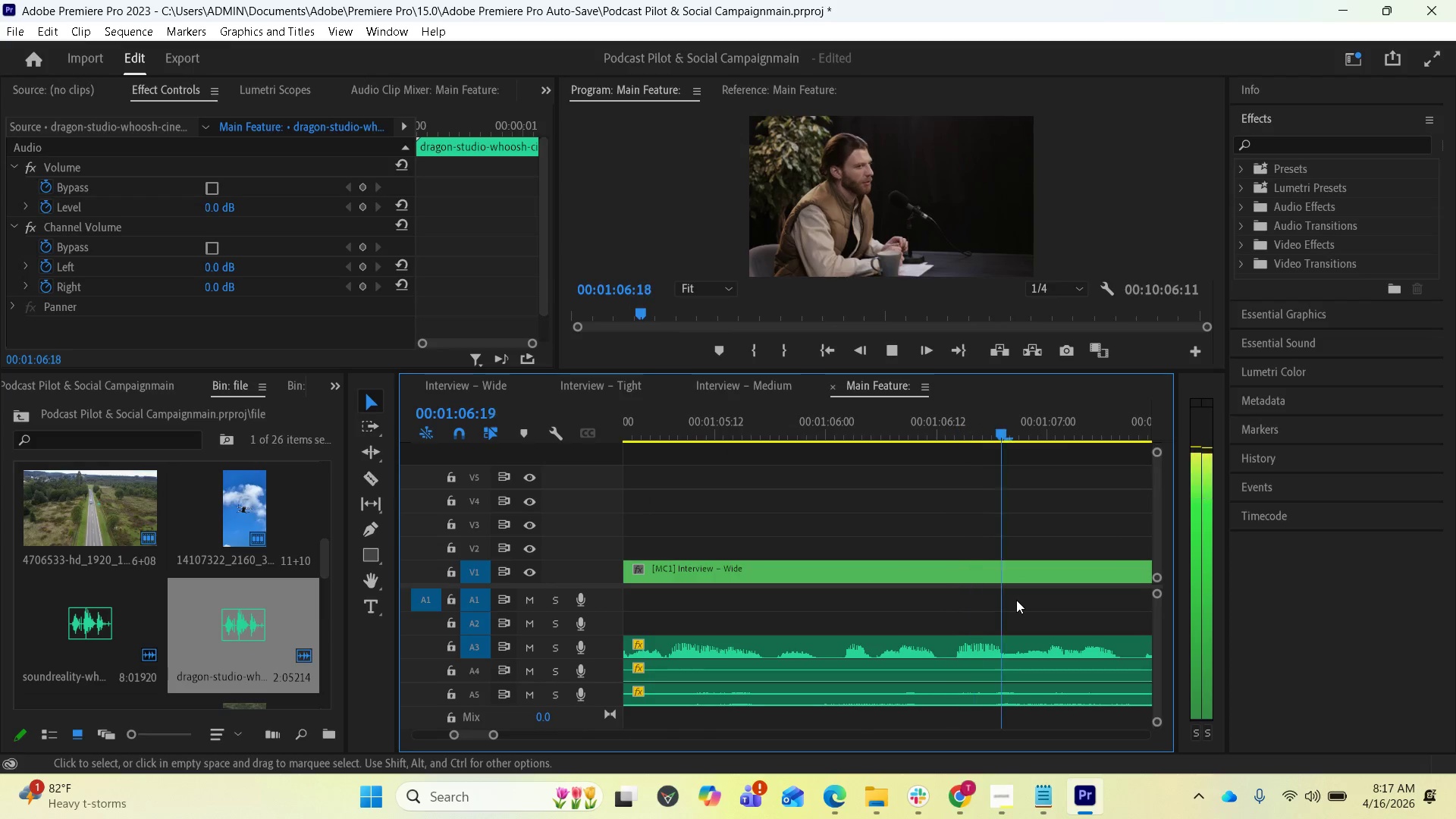 
wait(71.19)
 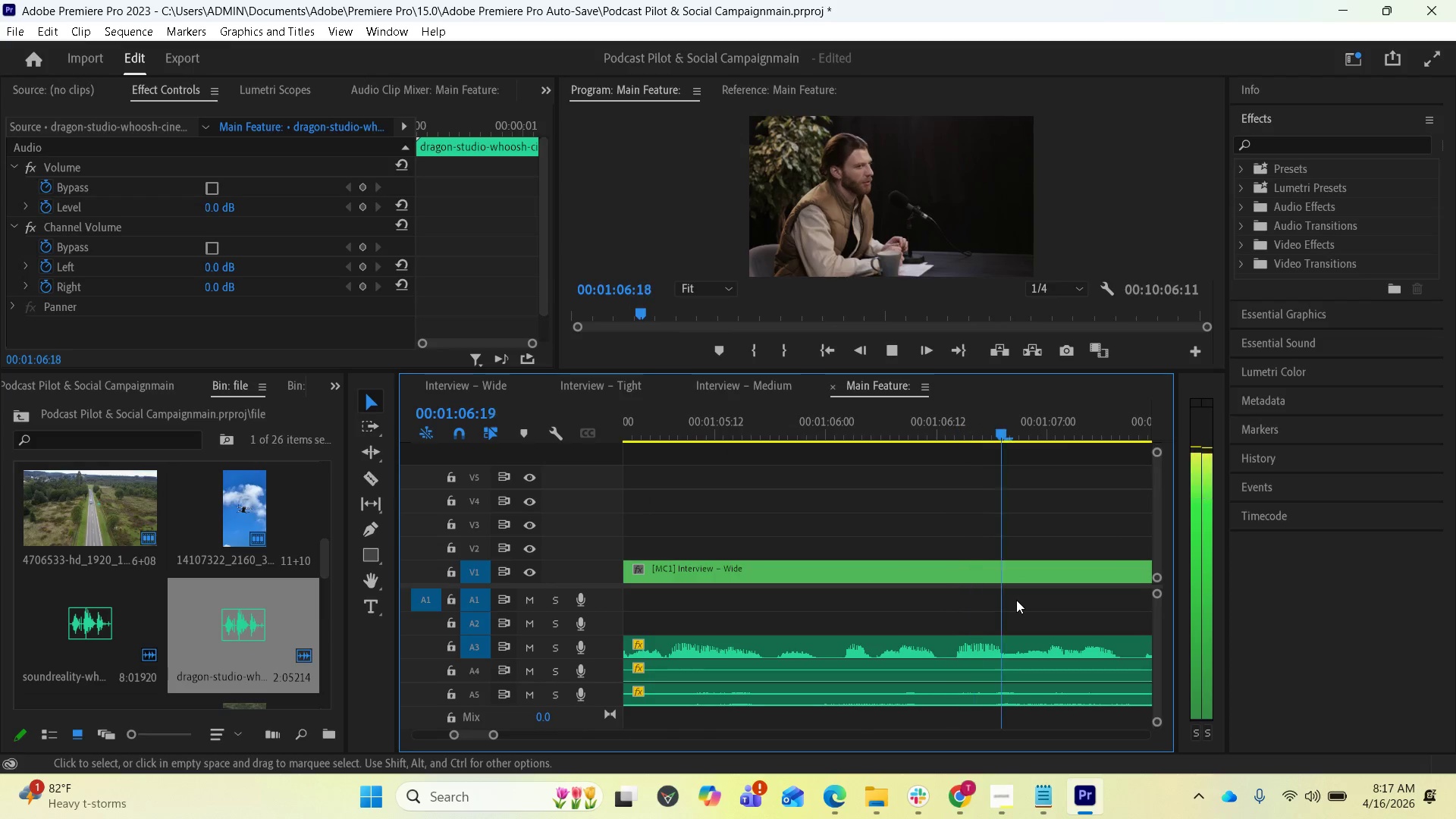 
left_click([1012, 794])